 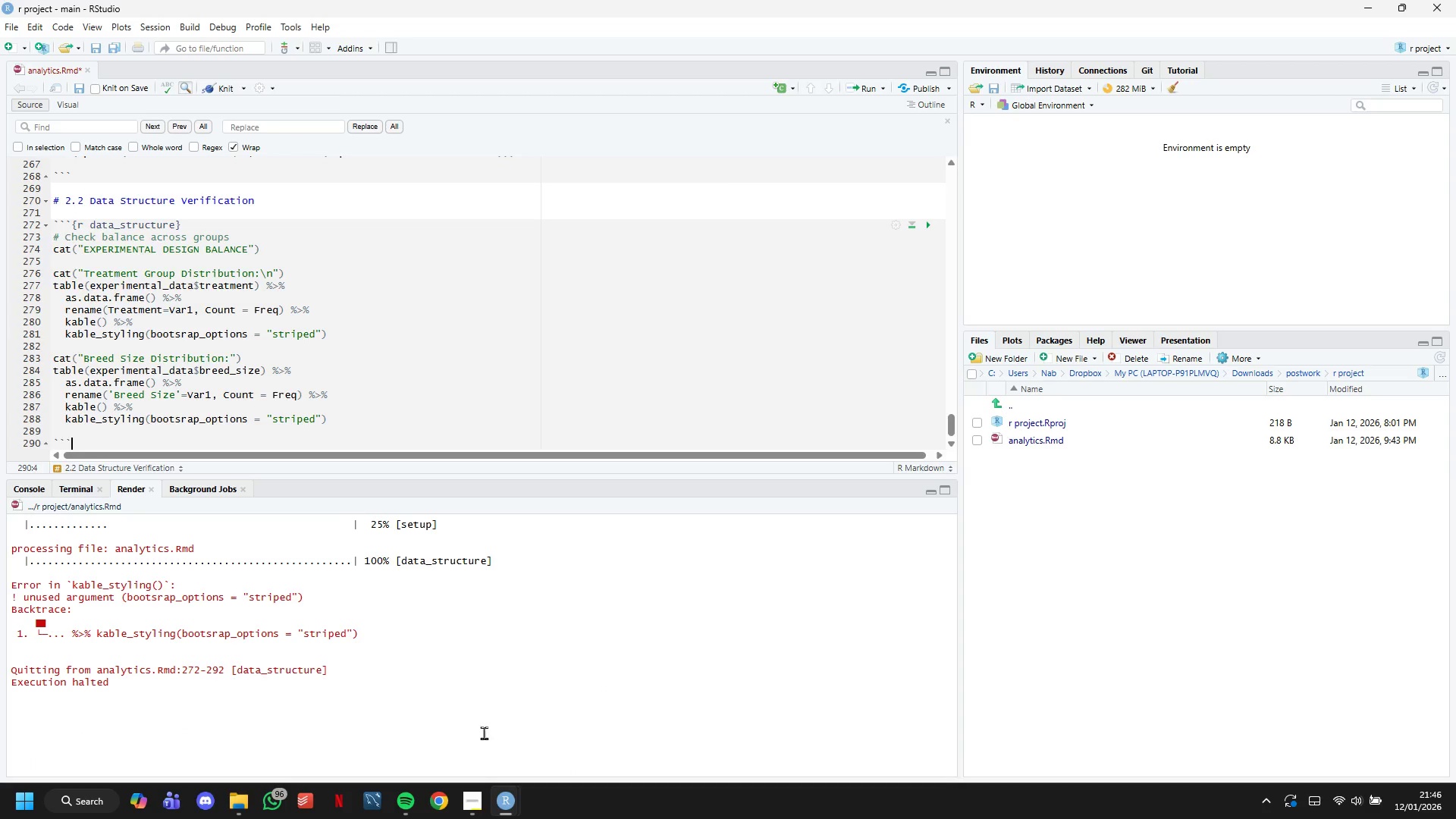 
left_click([17, 28])
 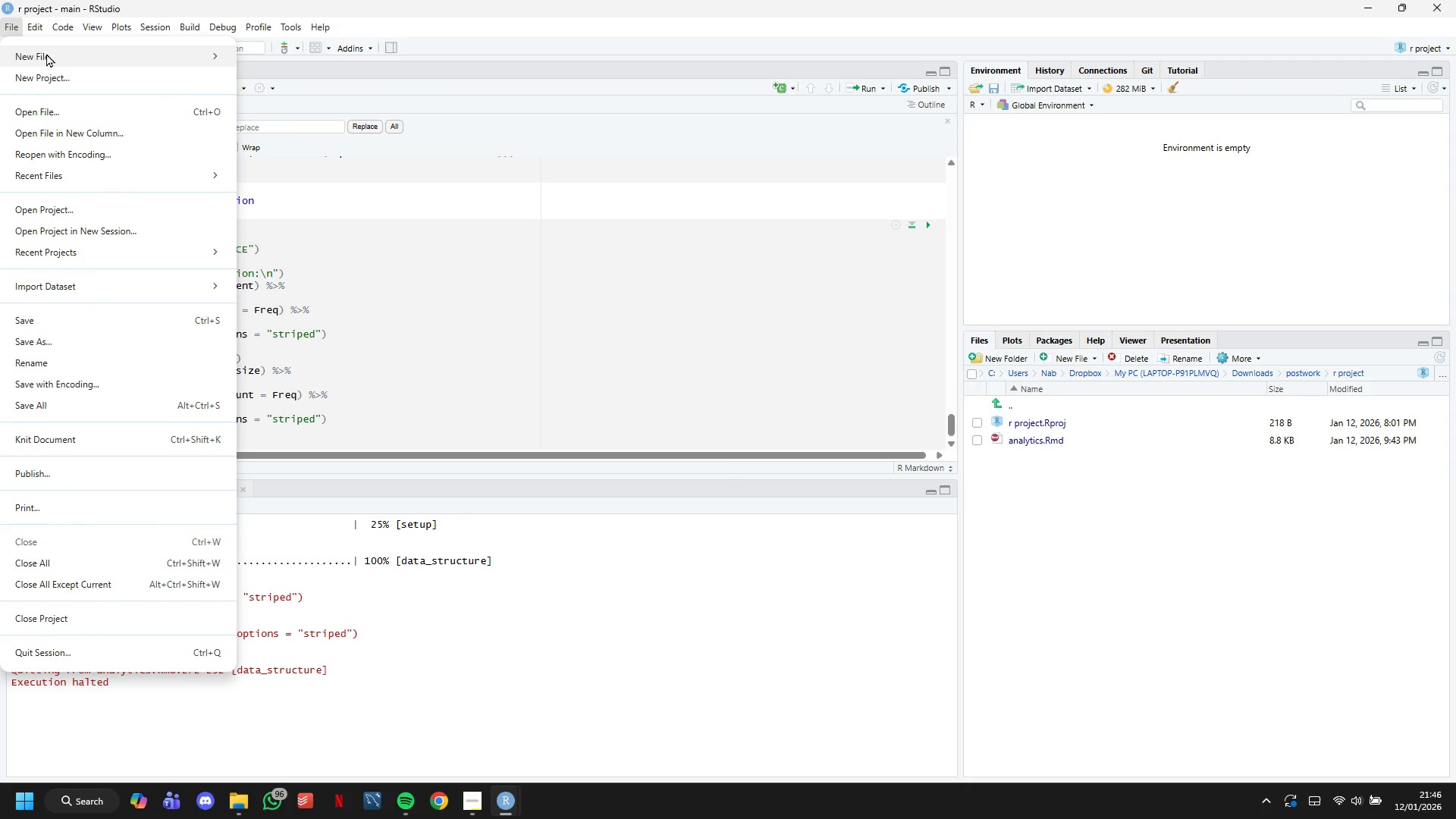 
left_click([443, 303])
 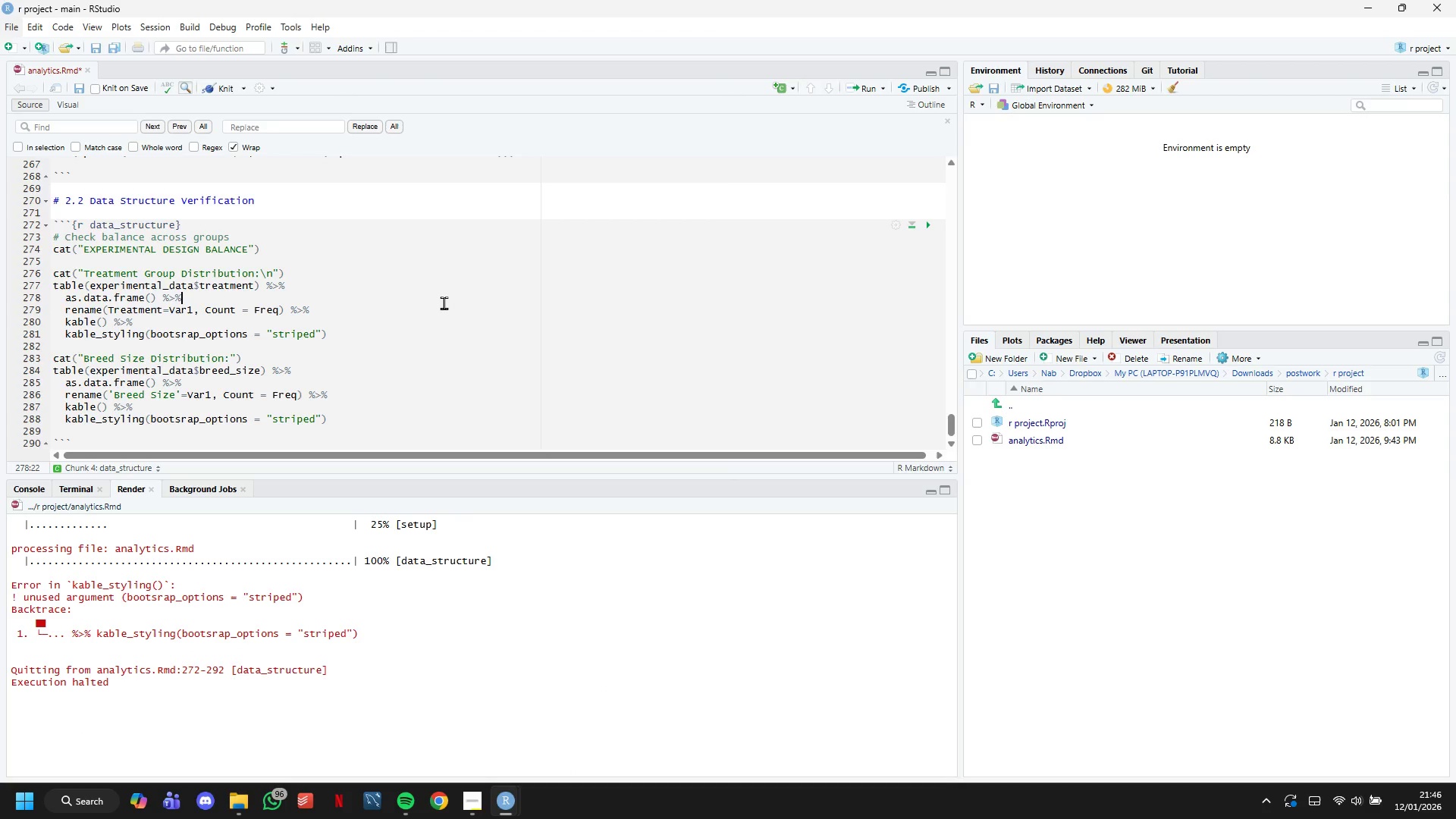 
scroll: coordinate [444, 303], scroll_direction: down, amount: 1.0
 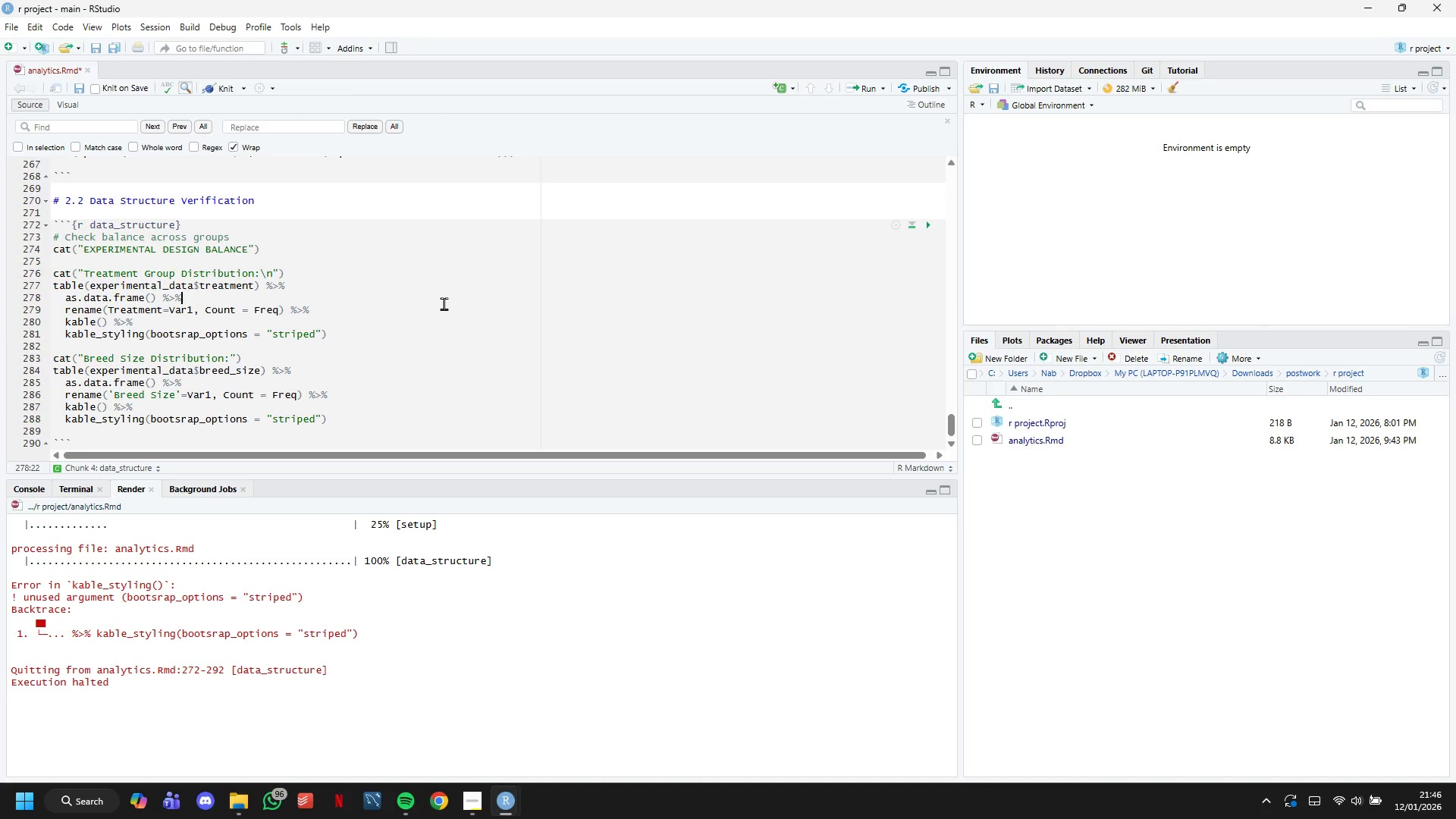 
wait(20.48)
 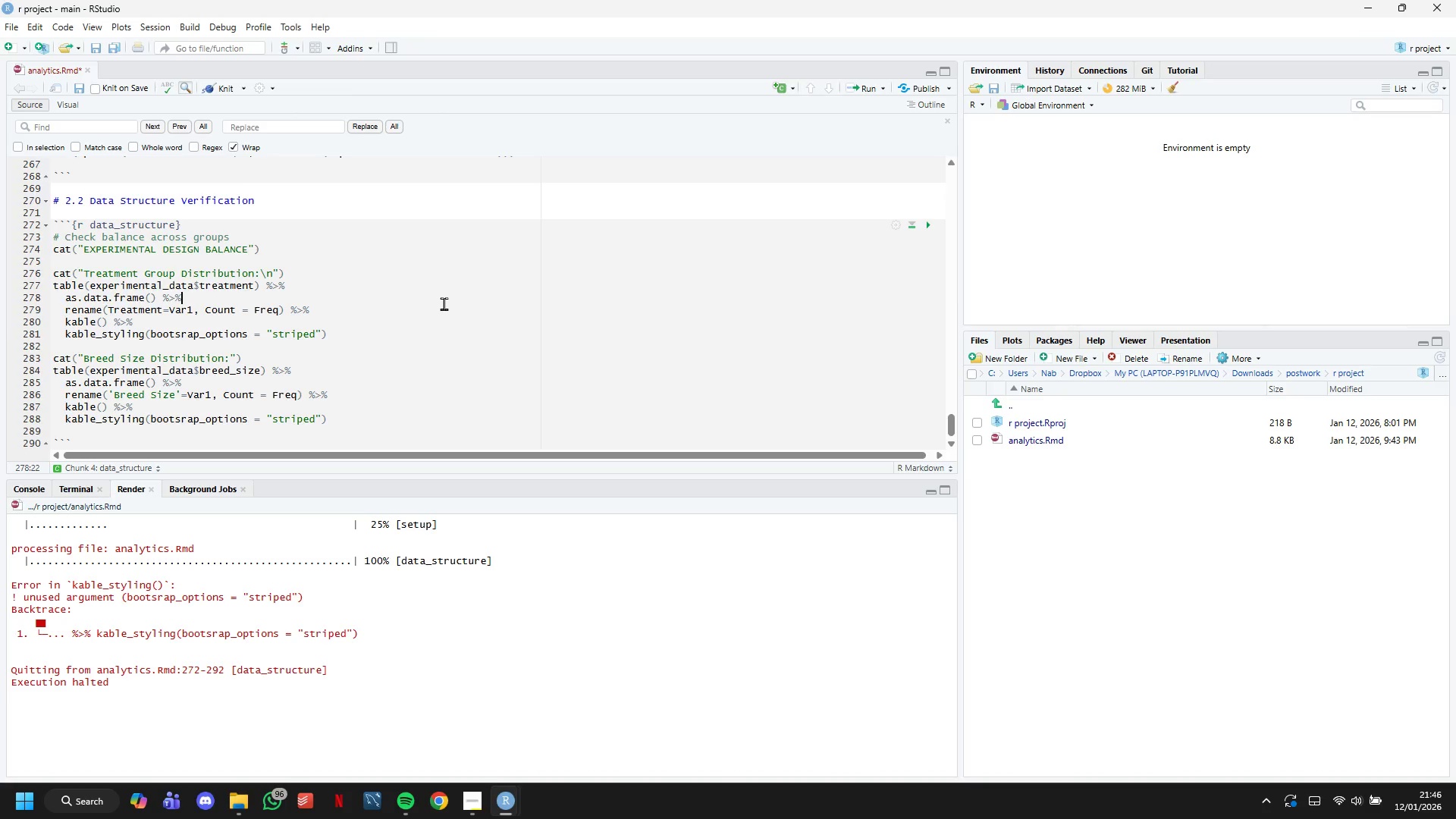 
scroll: coordinate [374, 302], scroll_direction: down, amount: 2.0
 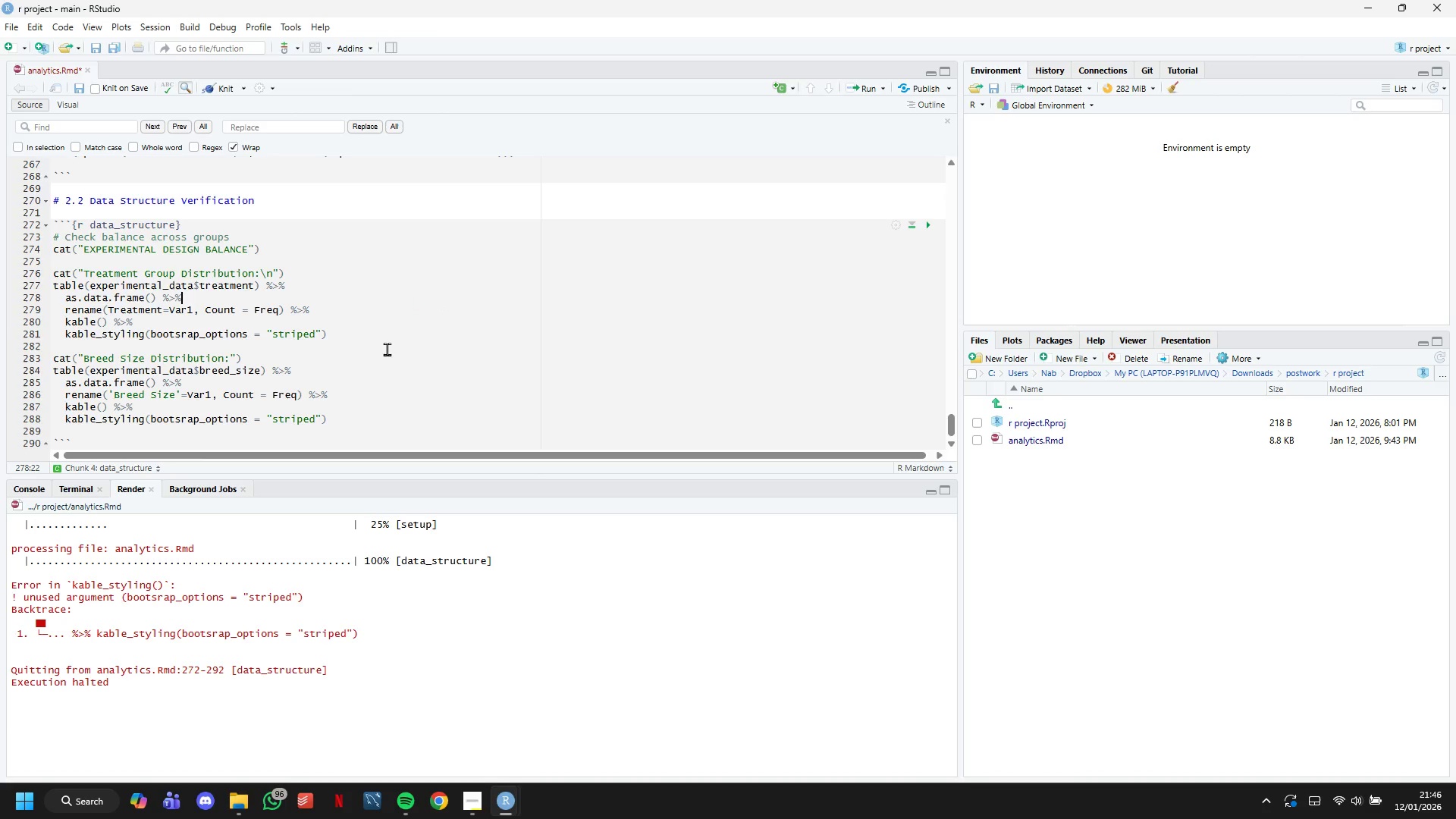 
left_click([387, 347])
 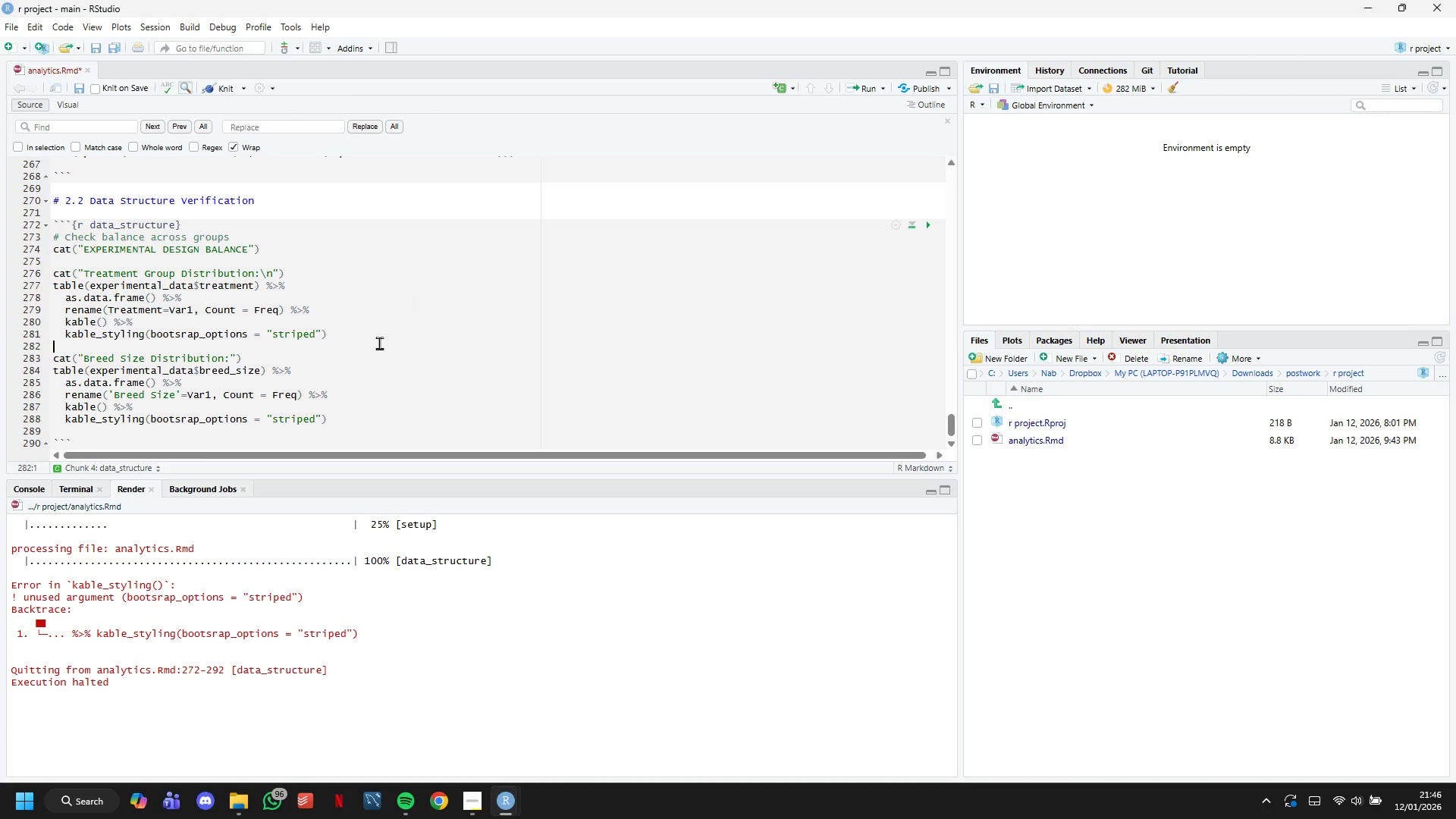 
left_click([379, 343])
 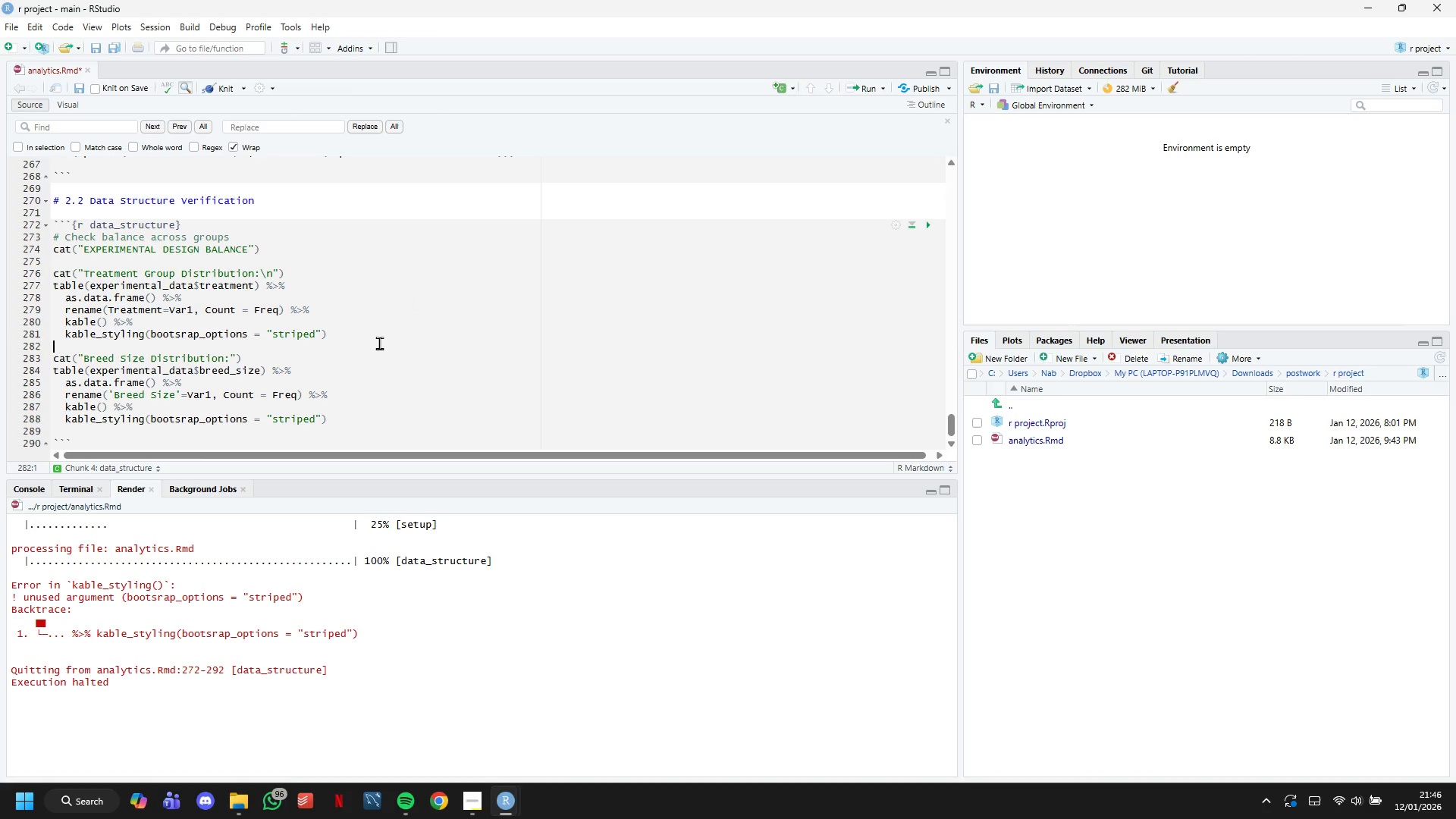 
left_click([379, 343])
 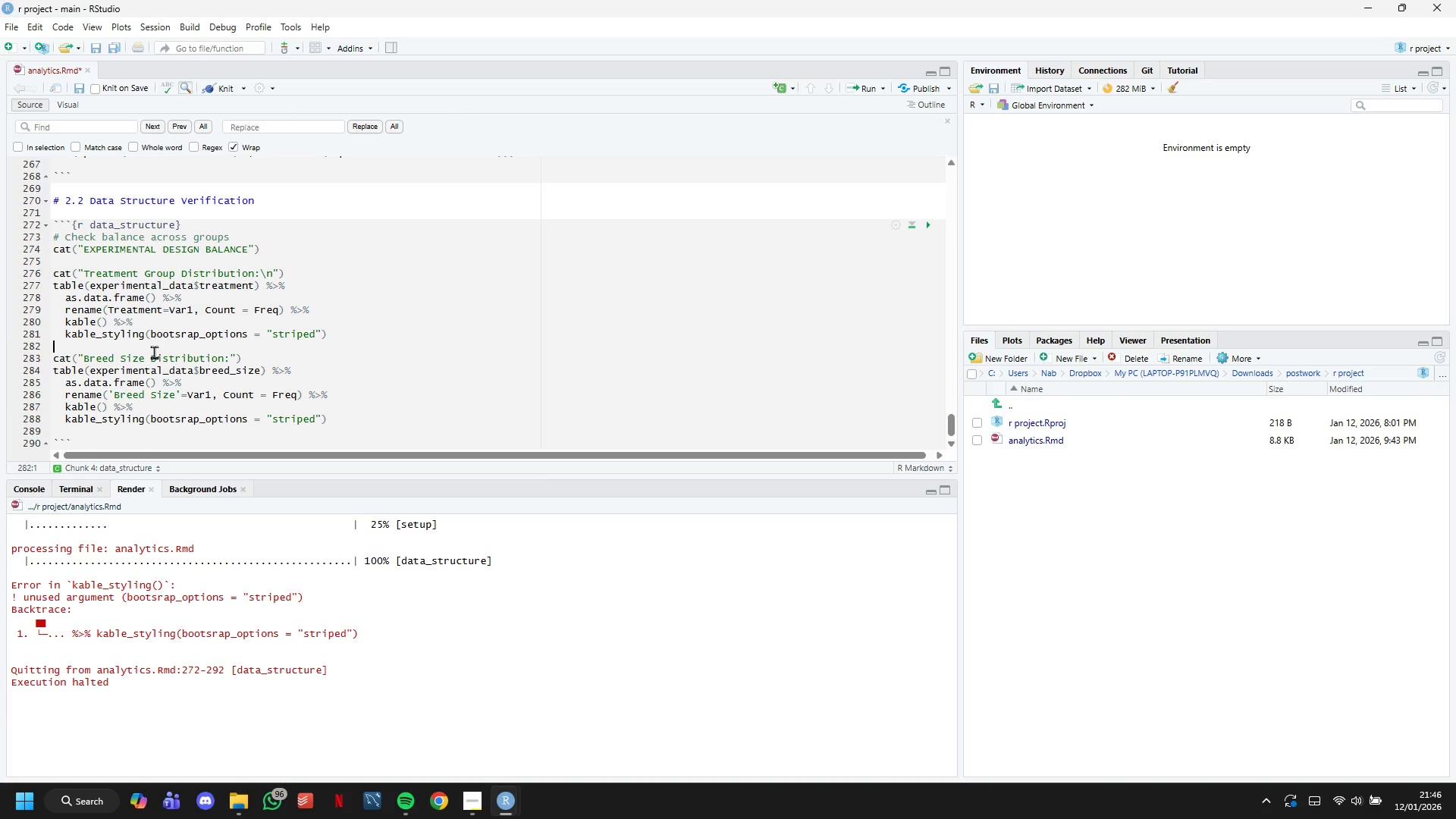 
wait(8.47)
 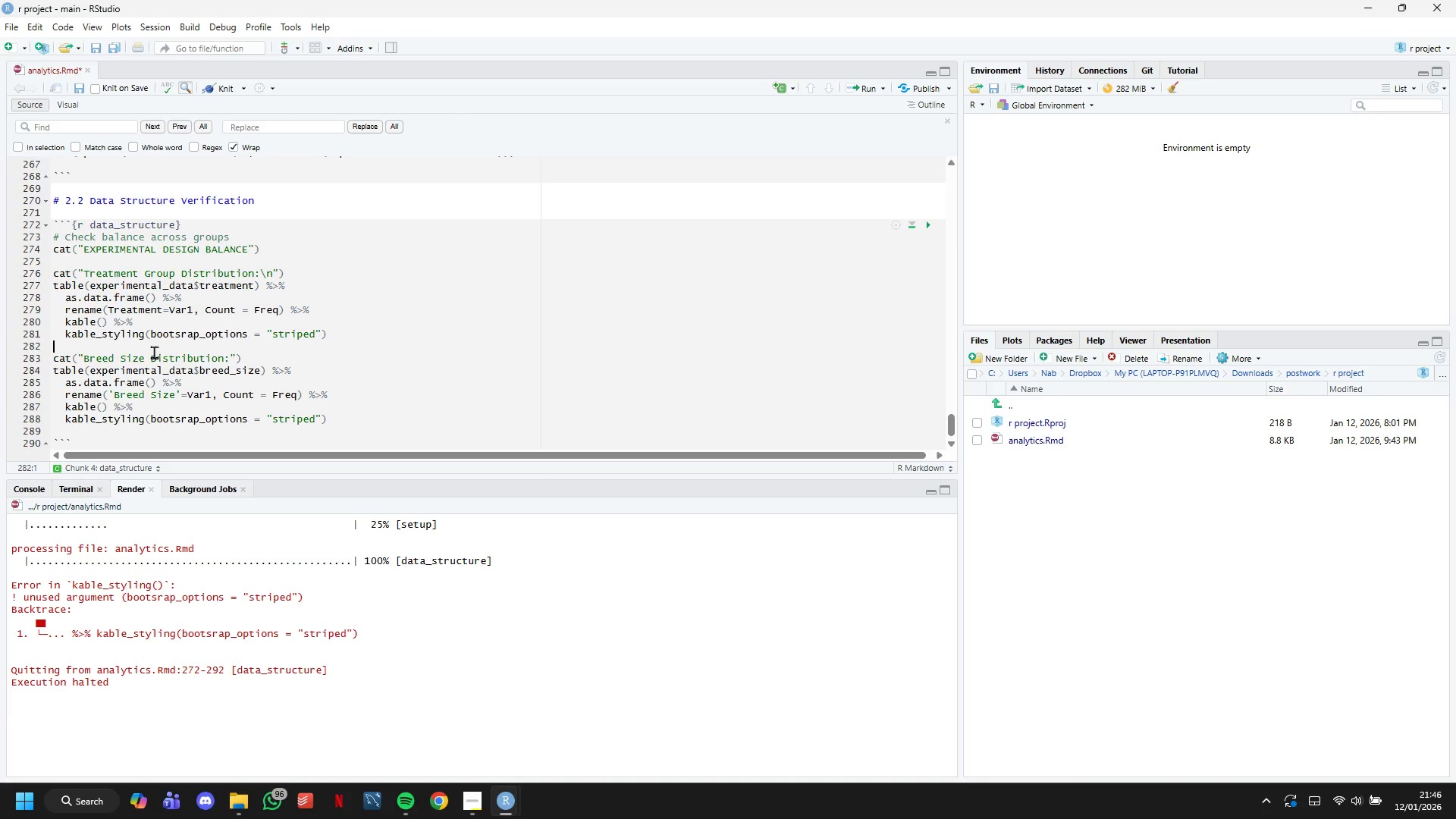 
left_click([120, 303])
 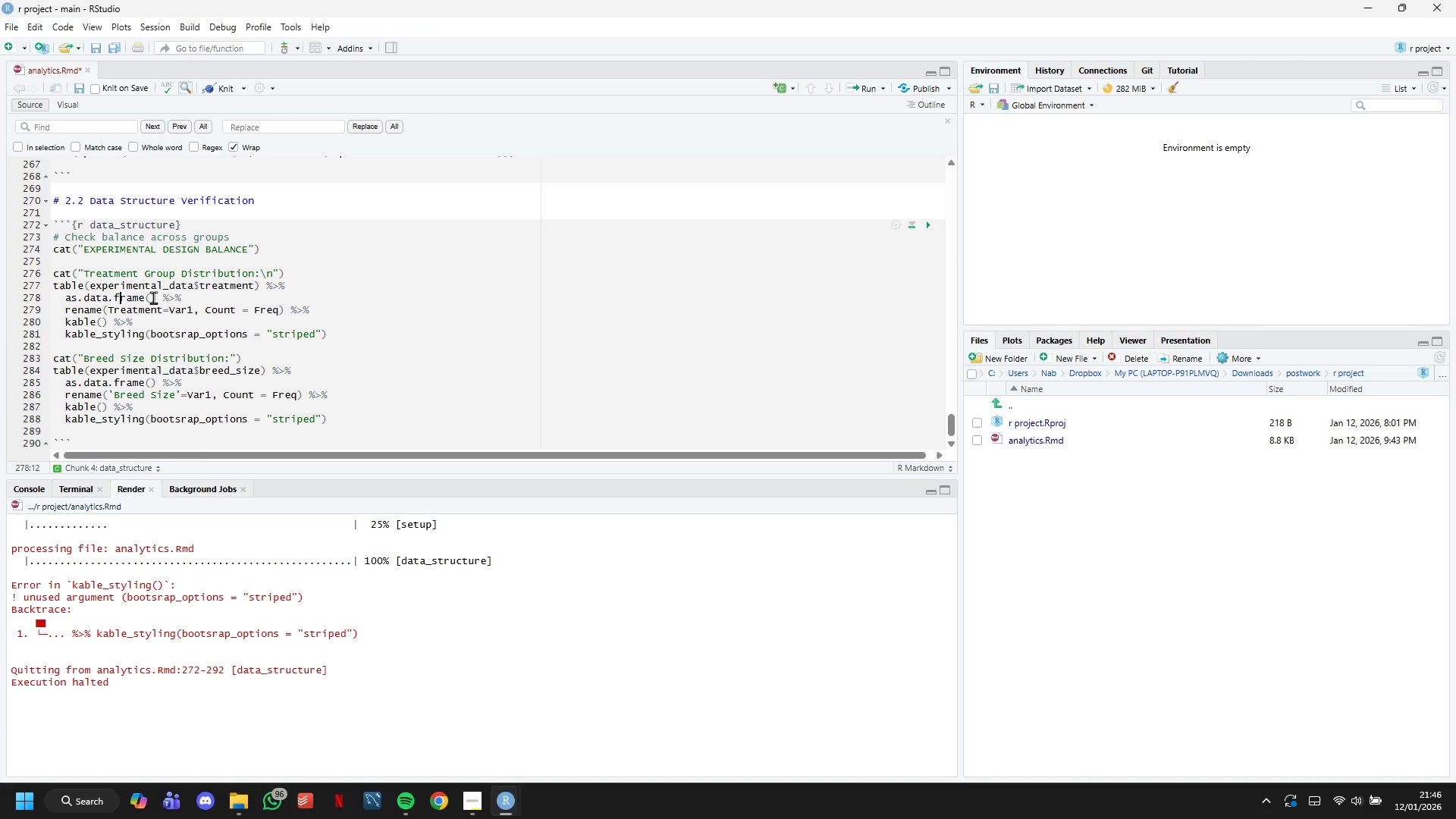 
left_click([154, 297])
 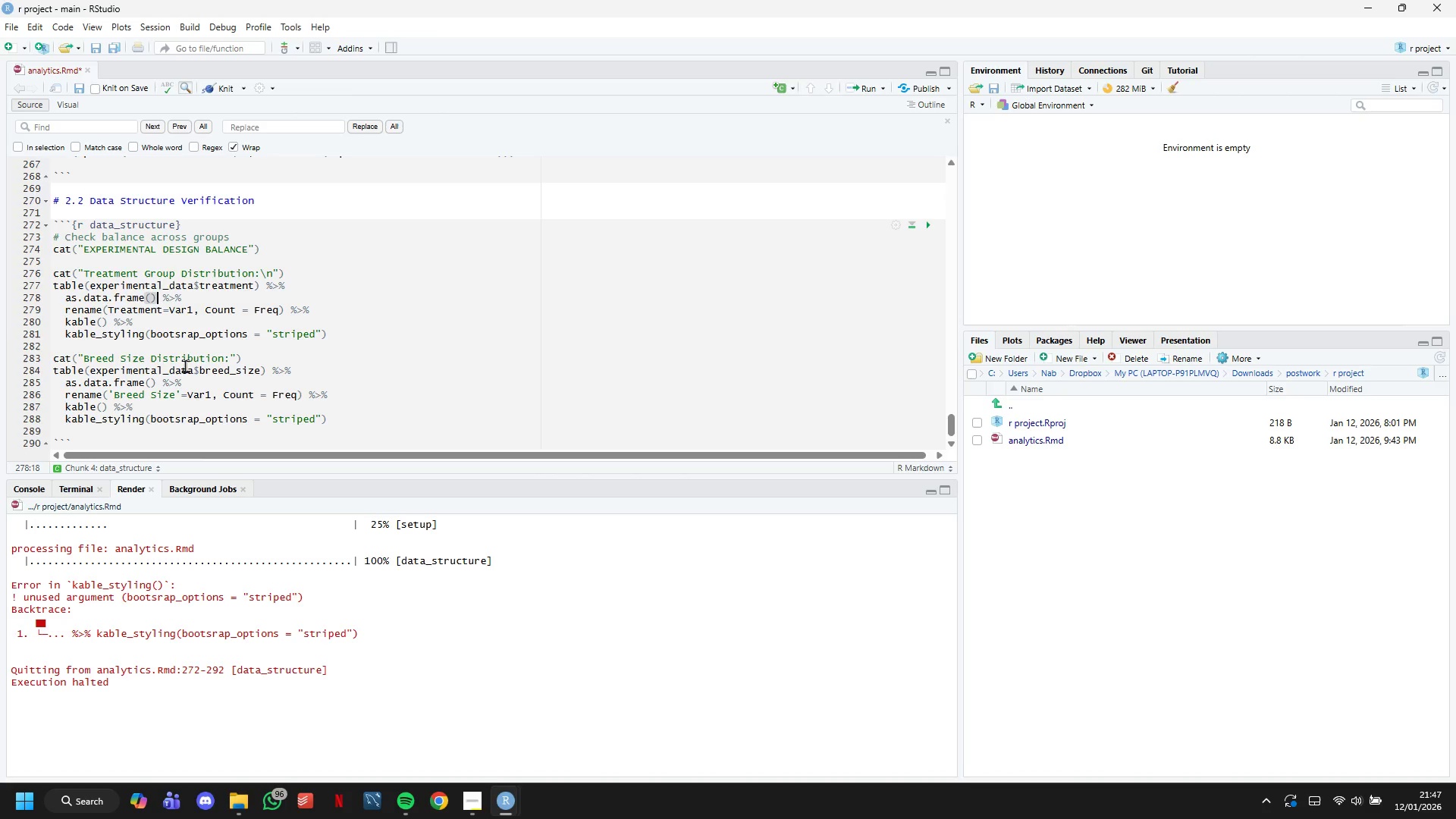 
wait(23.09)
 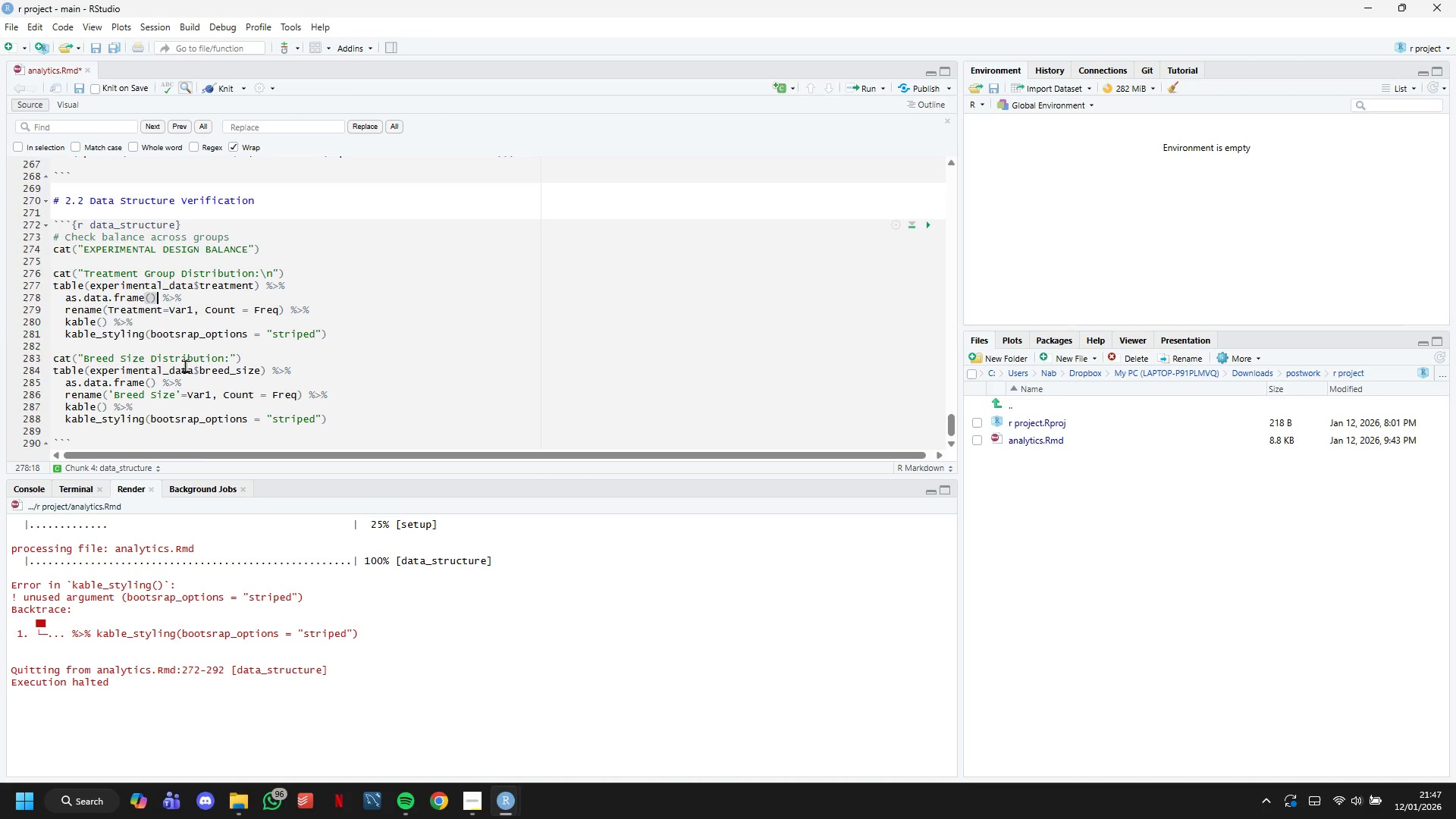 
left_click([234, 337])
 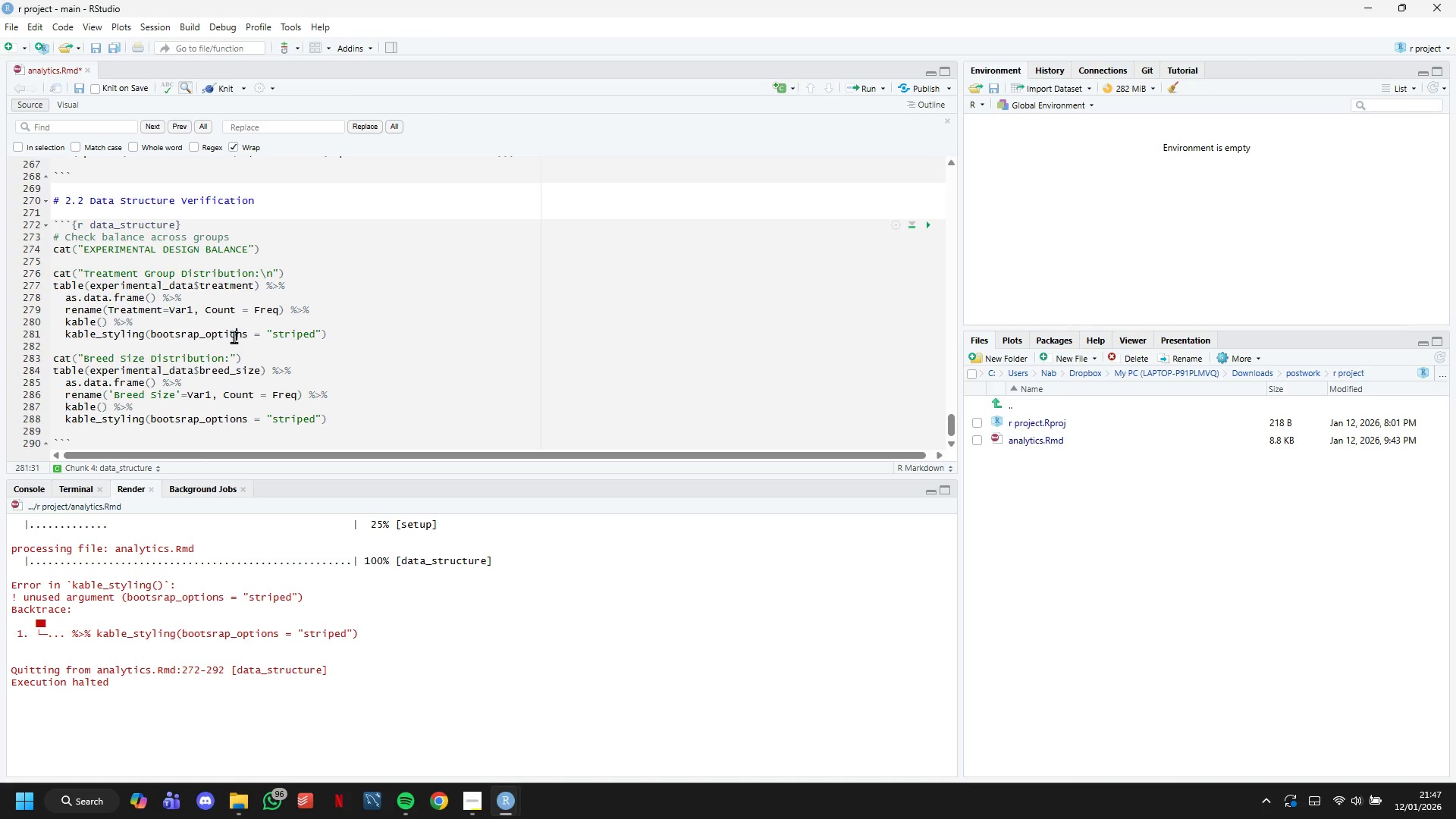 
left_click([234, 337])
 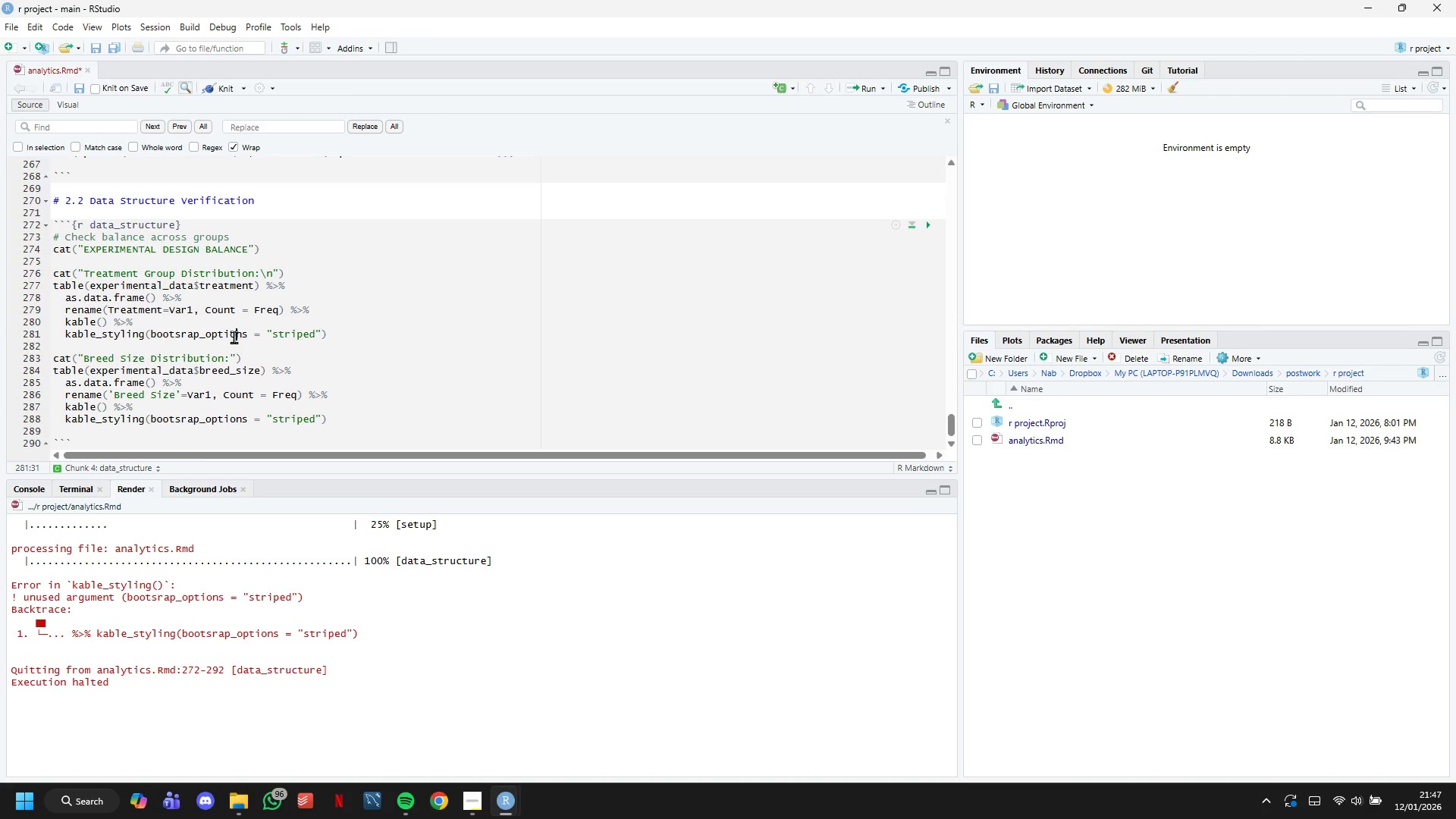 
double_click([234, 337])
 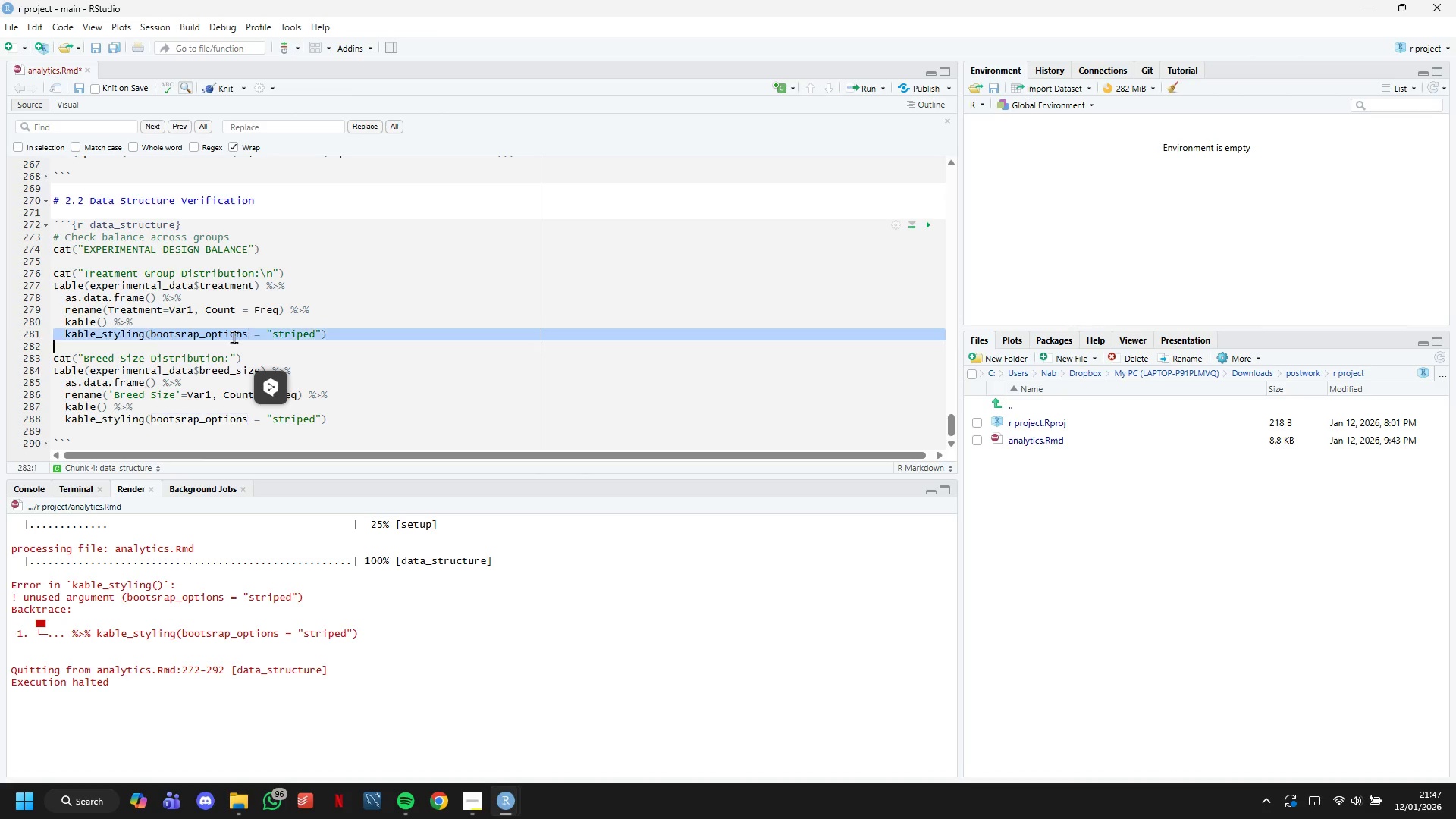 
triple_click([234, 337])
 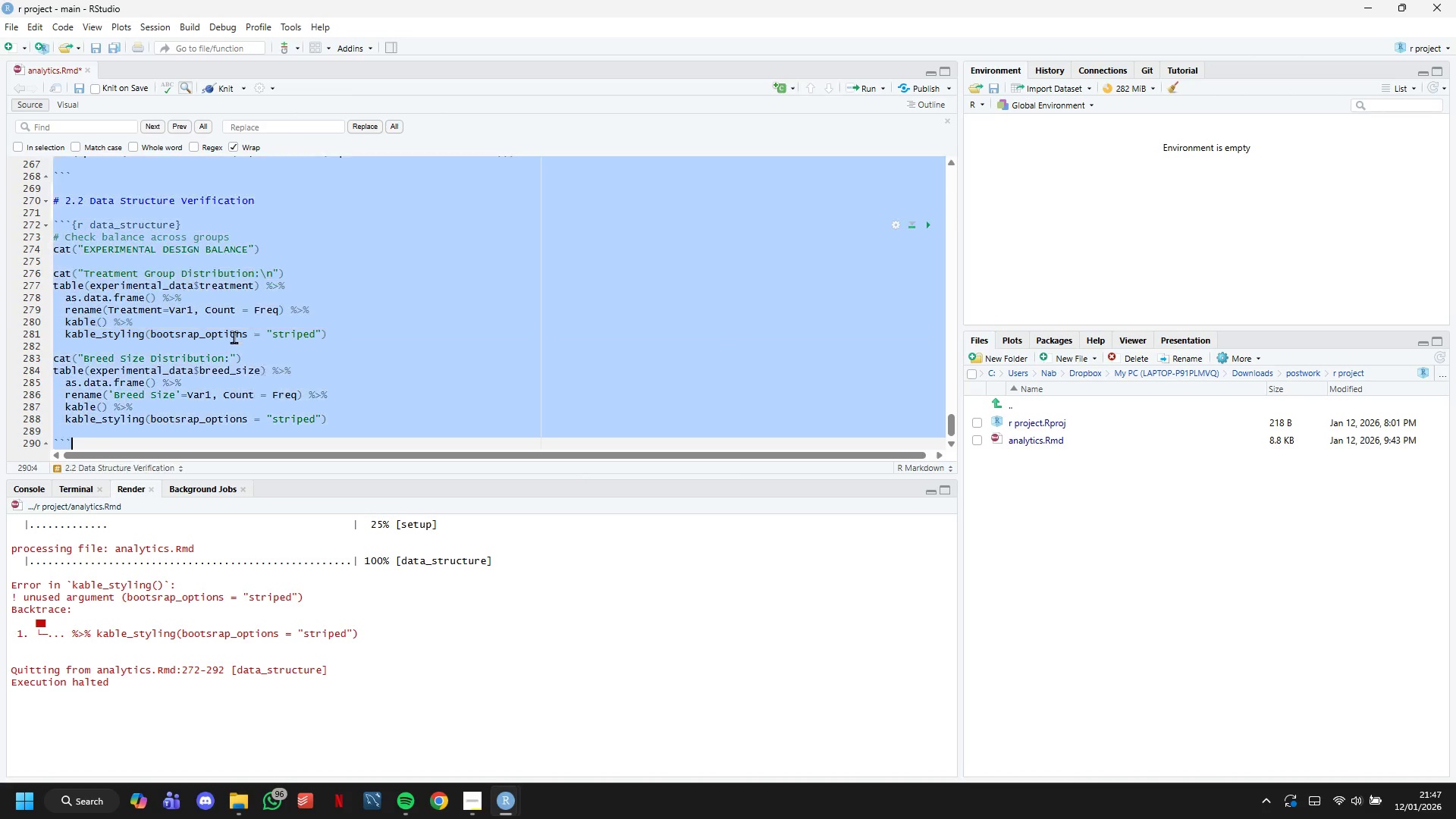 
triple_click([234, 337])
 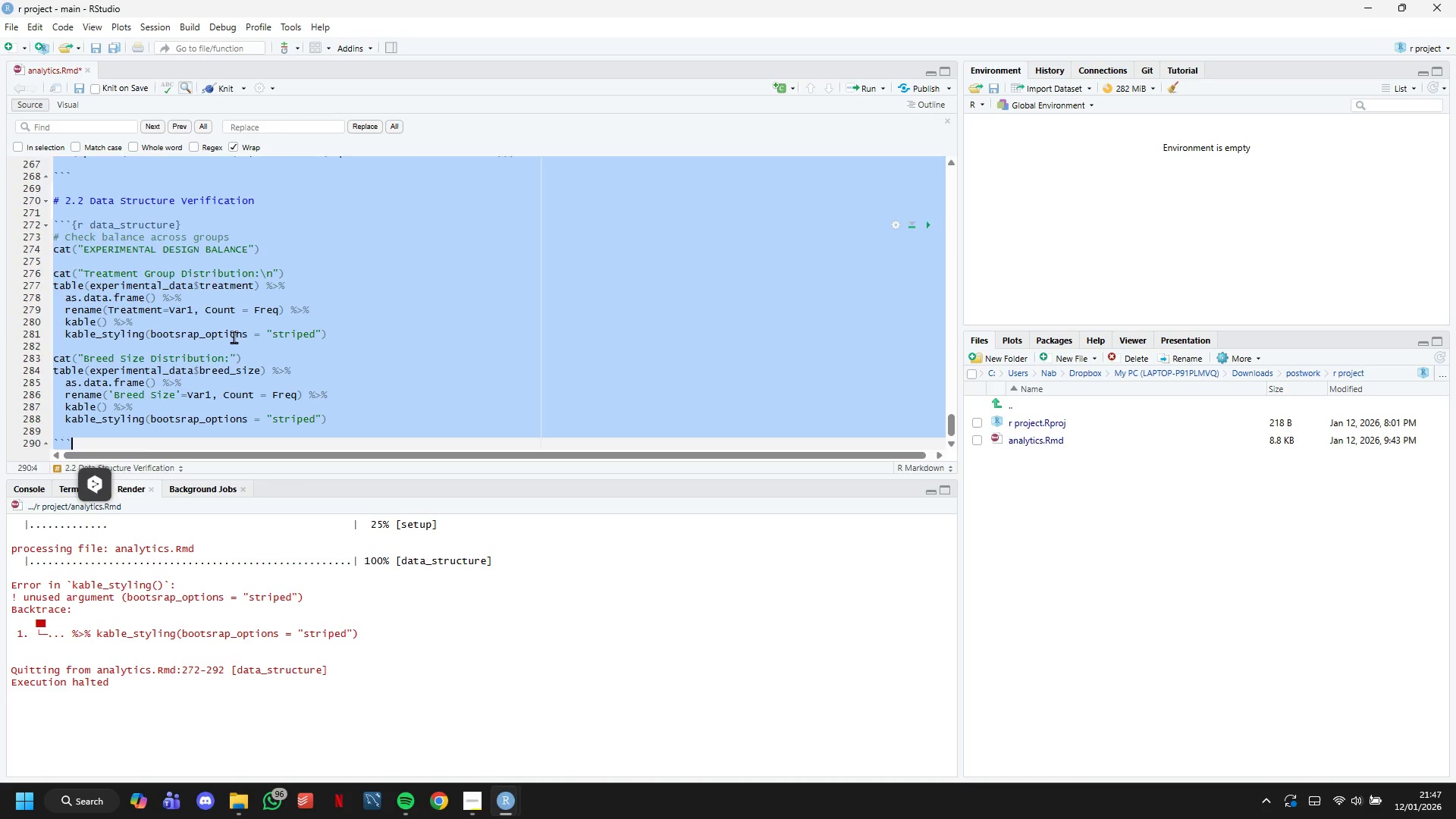 
double_click([234, 337])
 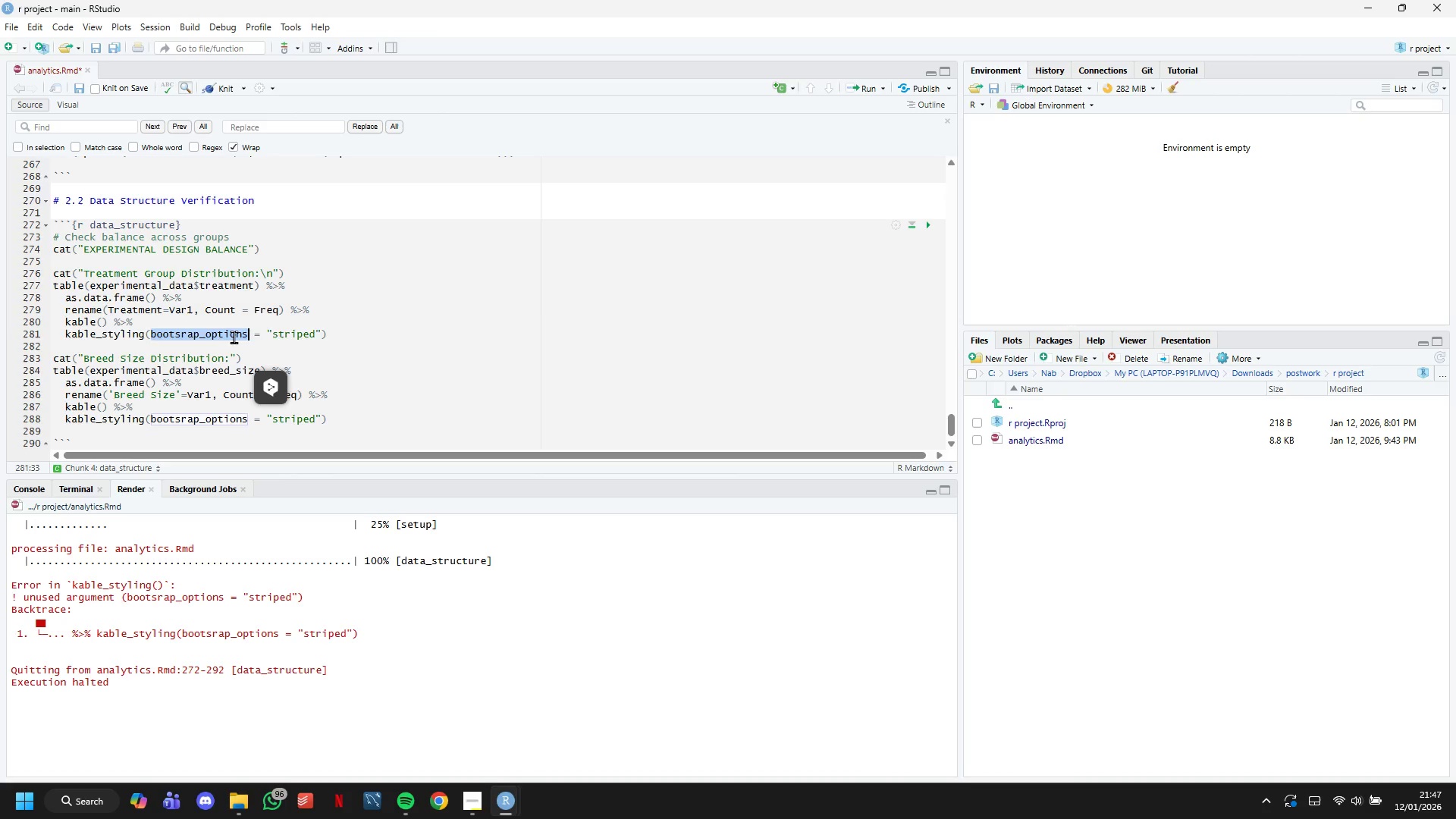 
triple_click([234, 337])
 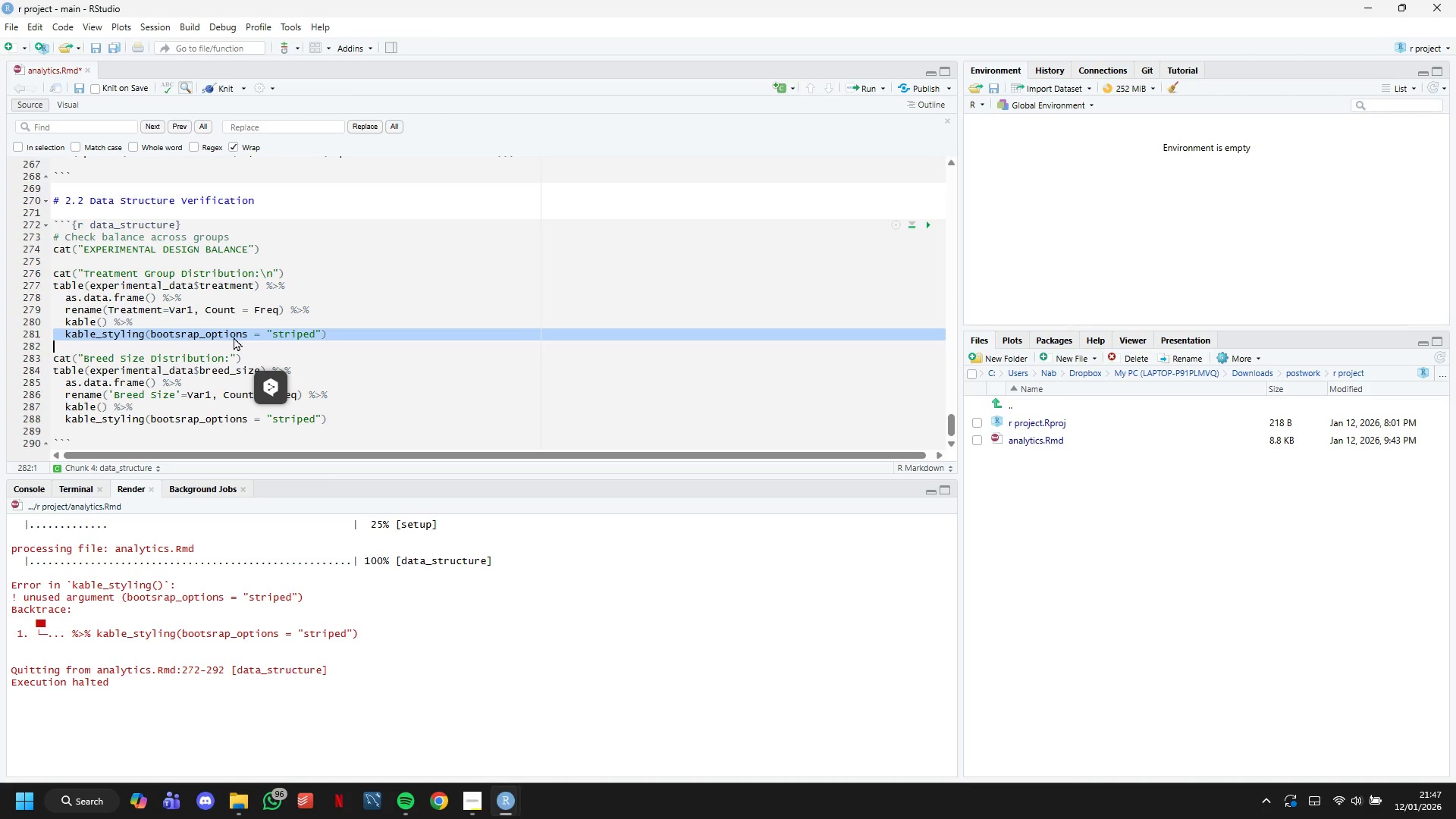 
double_click([234, 337])
 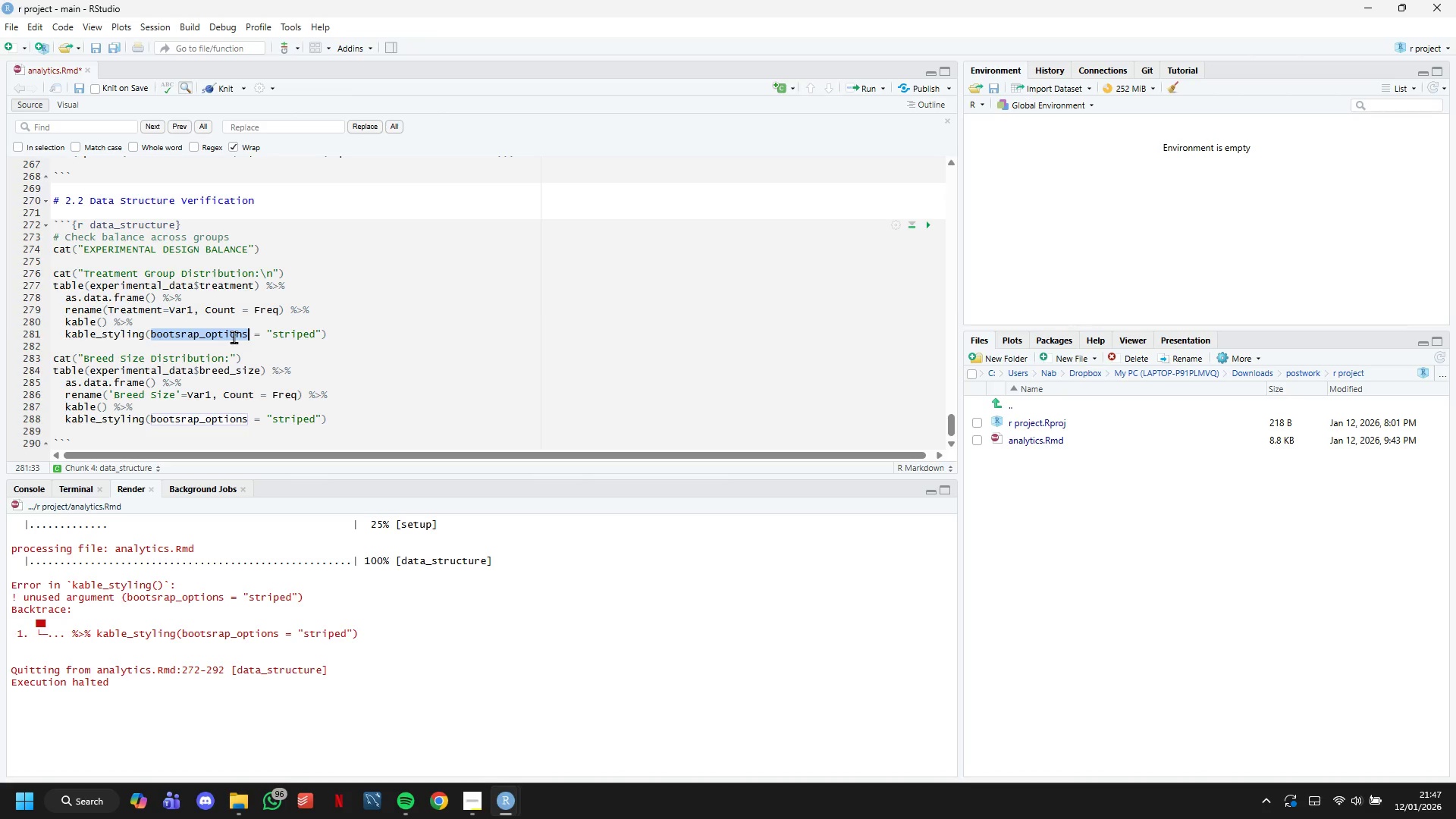 
triple_click([234, 337])
 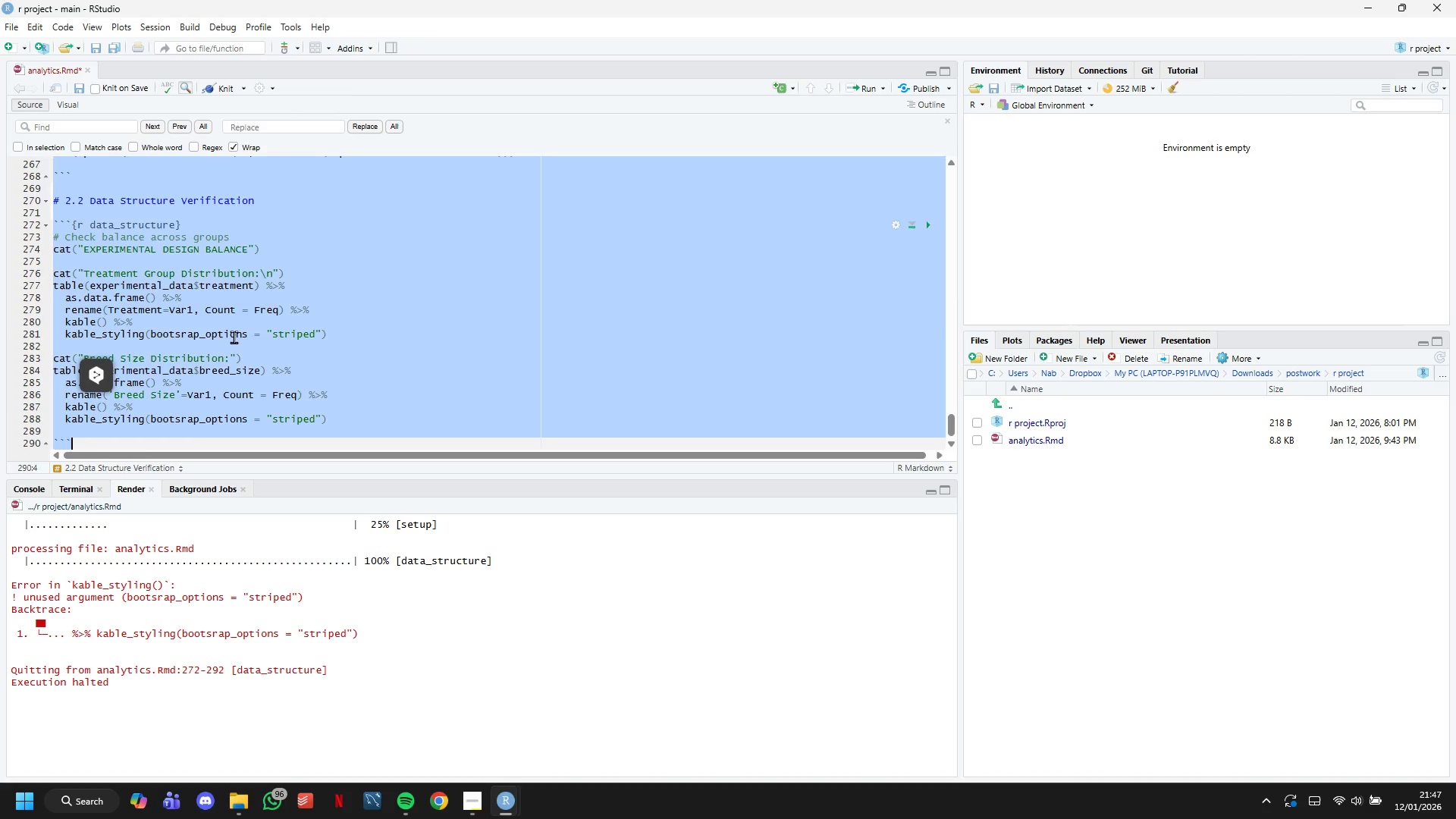 
triple_click([234, 337])
 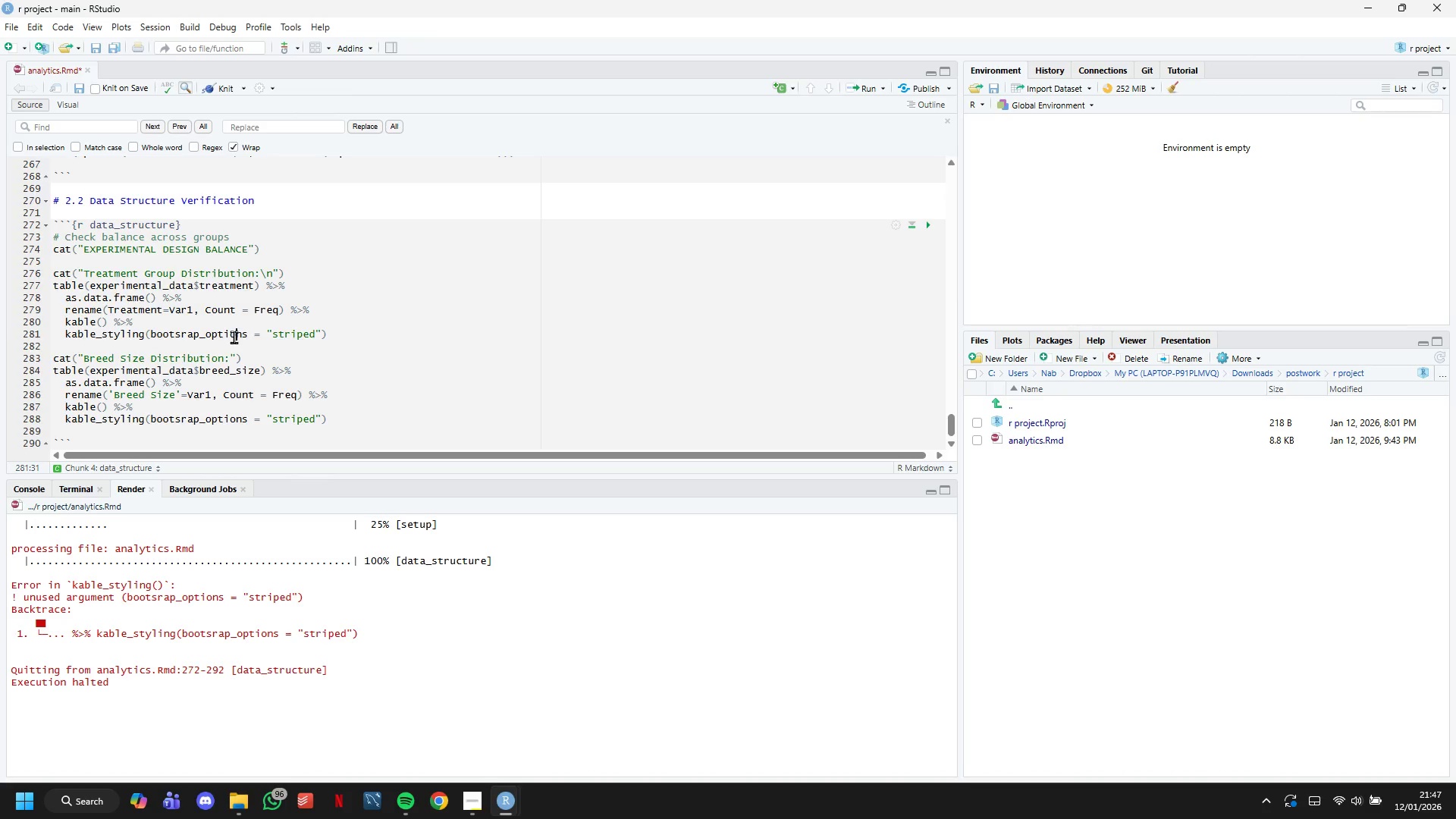 
triple_click([234, 337])
 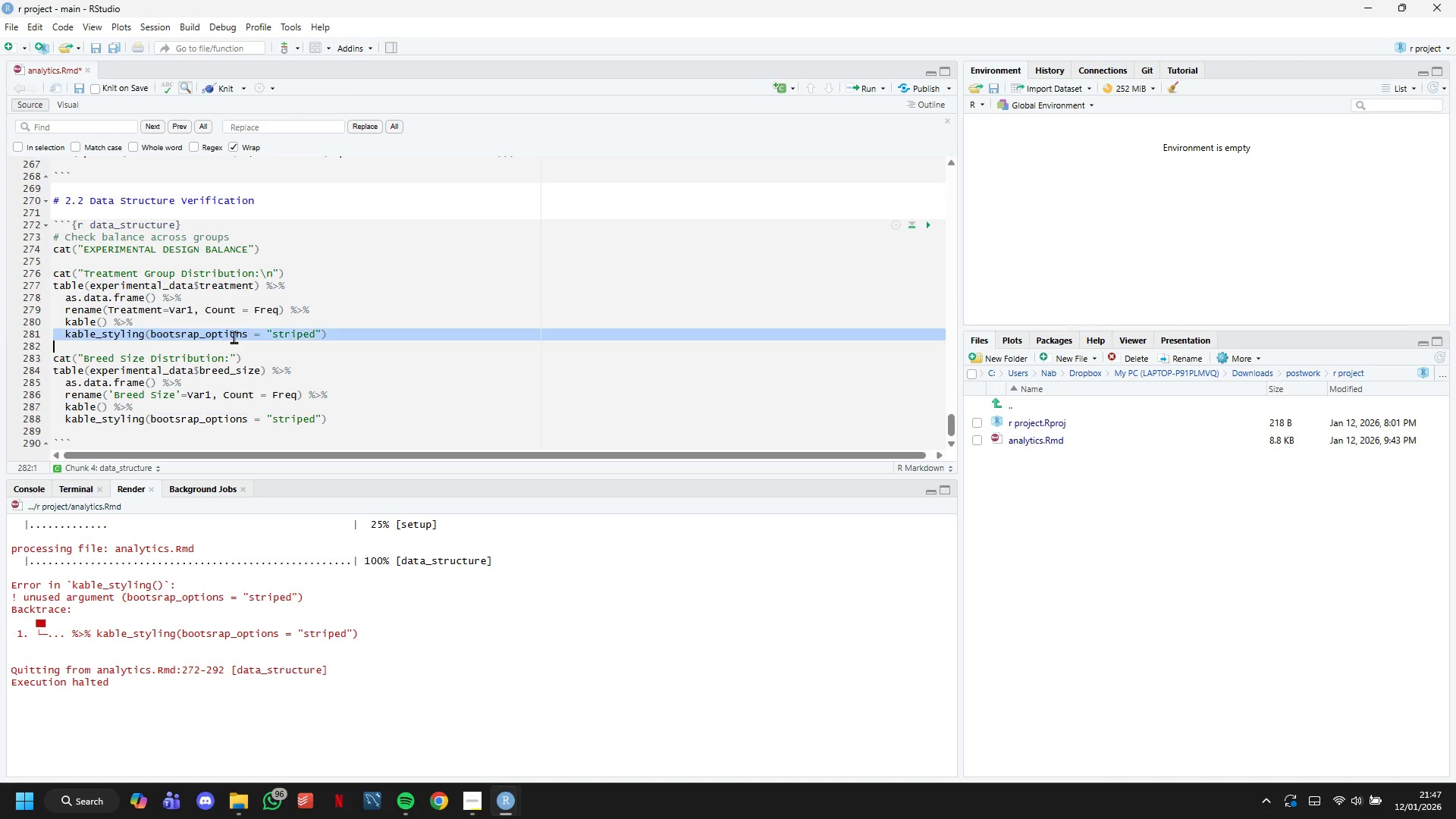 
triple_click([234, 337])
 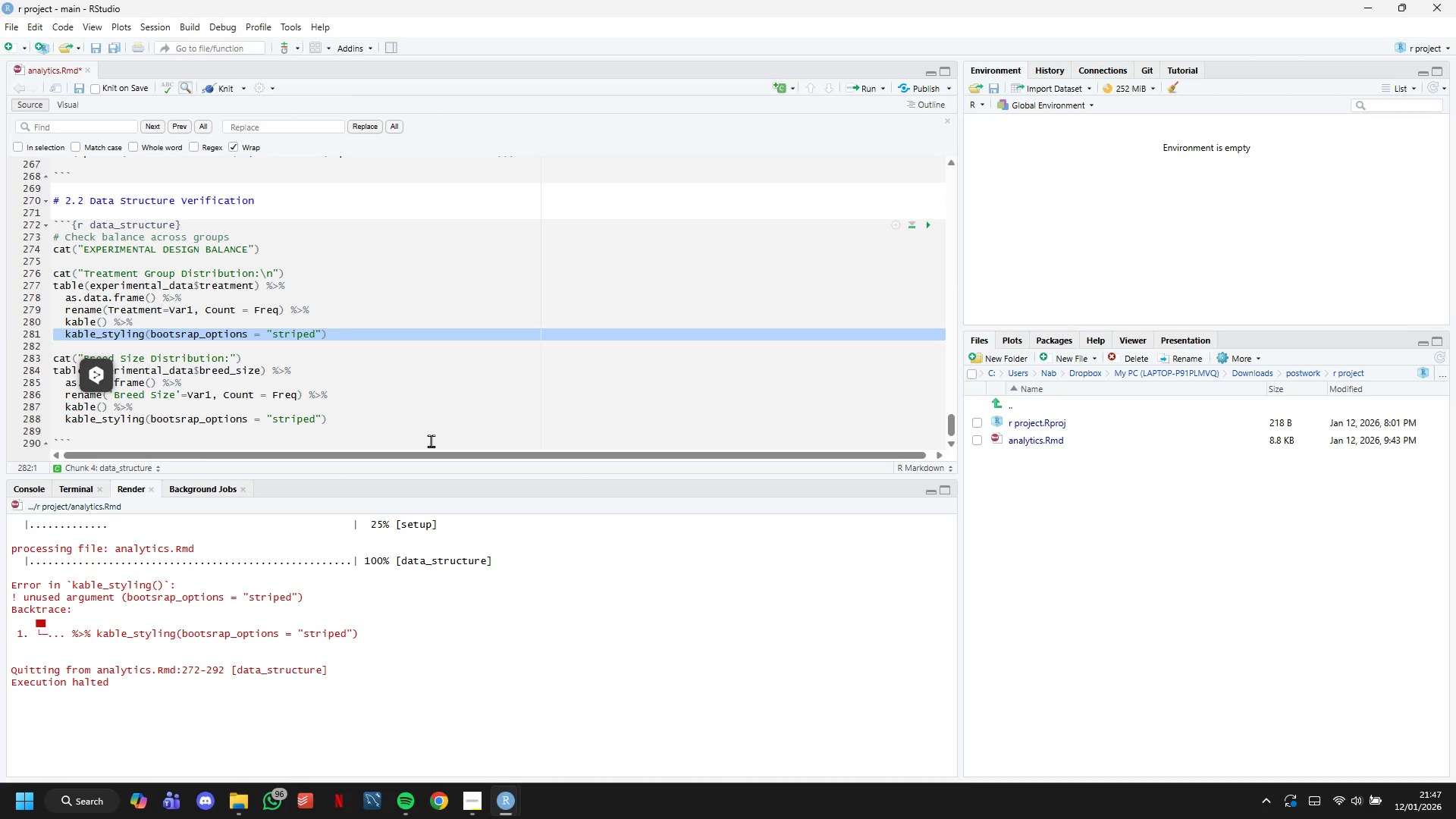 
wait(16.92)
 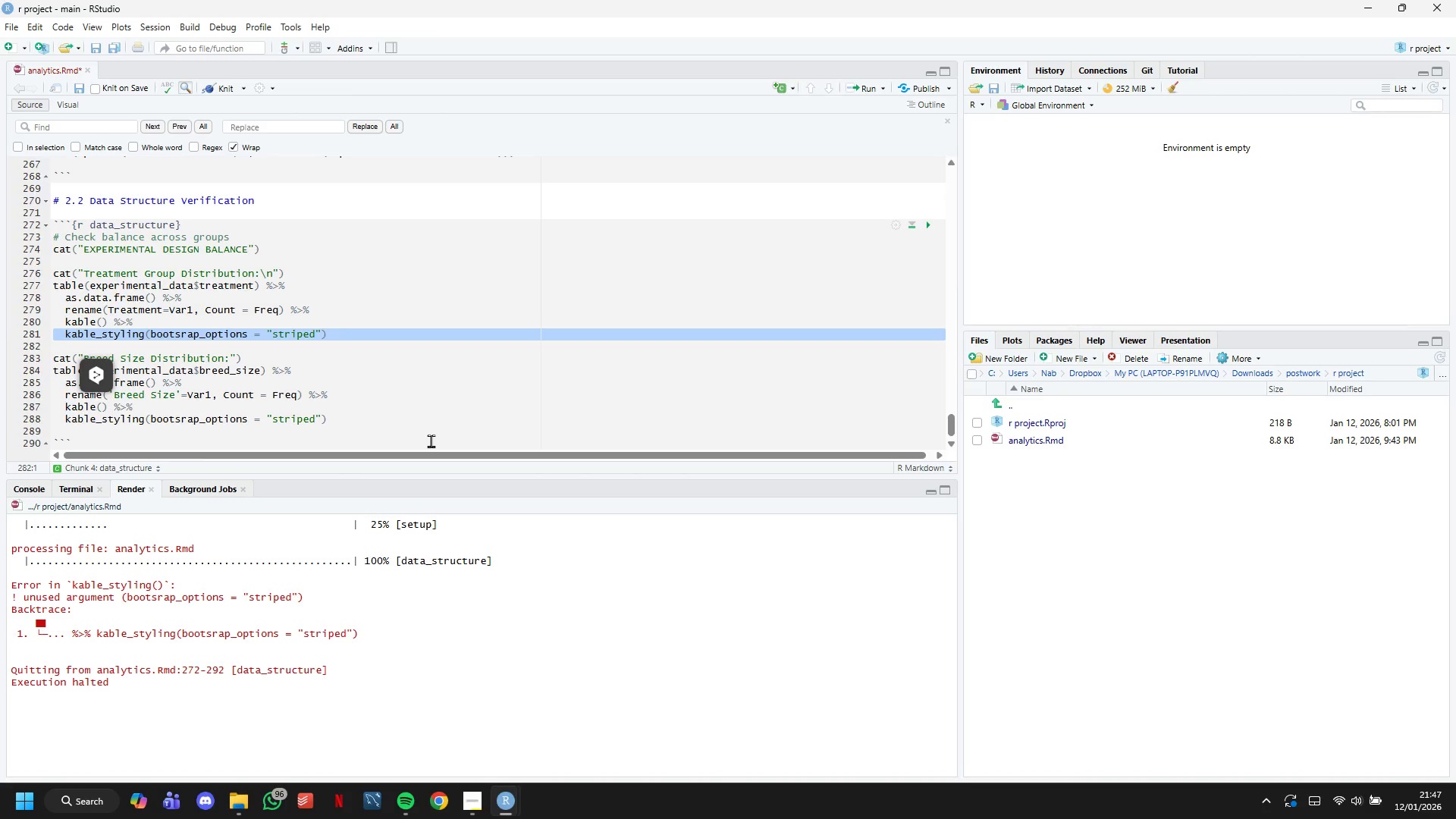 
left_click([382, 334])
 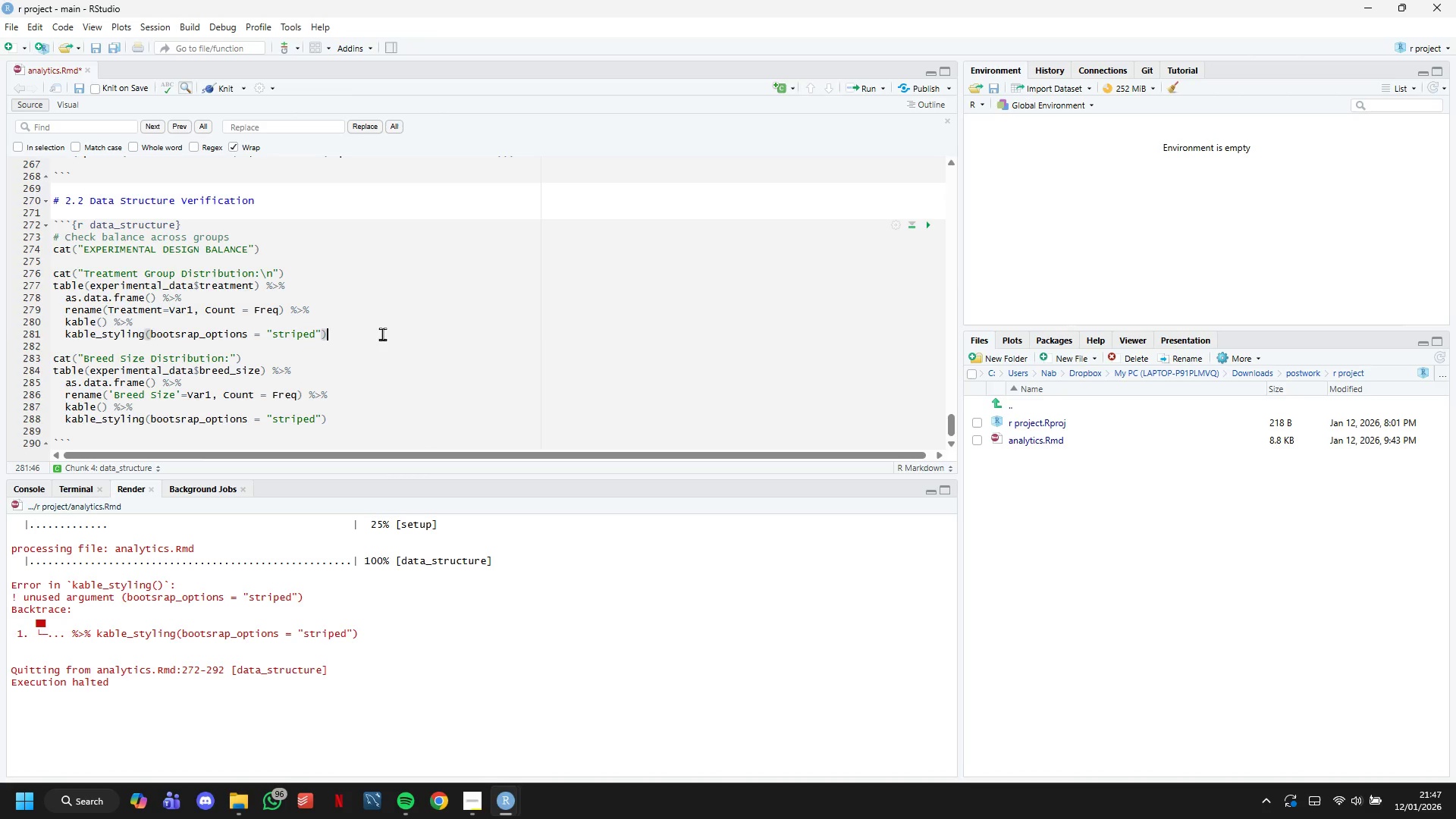 
scroll: coordinate [382, 334], scroll_direction: down, amount: 3.0
 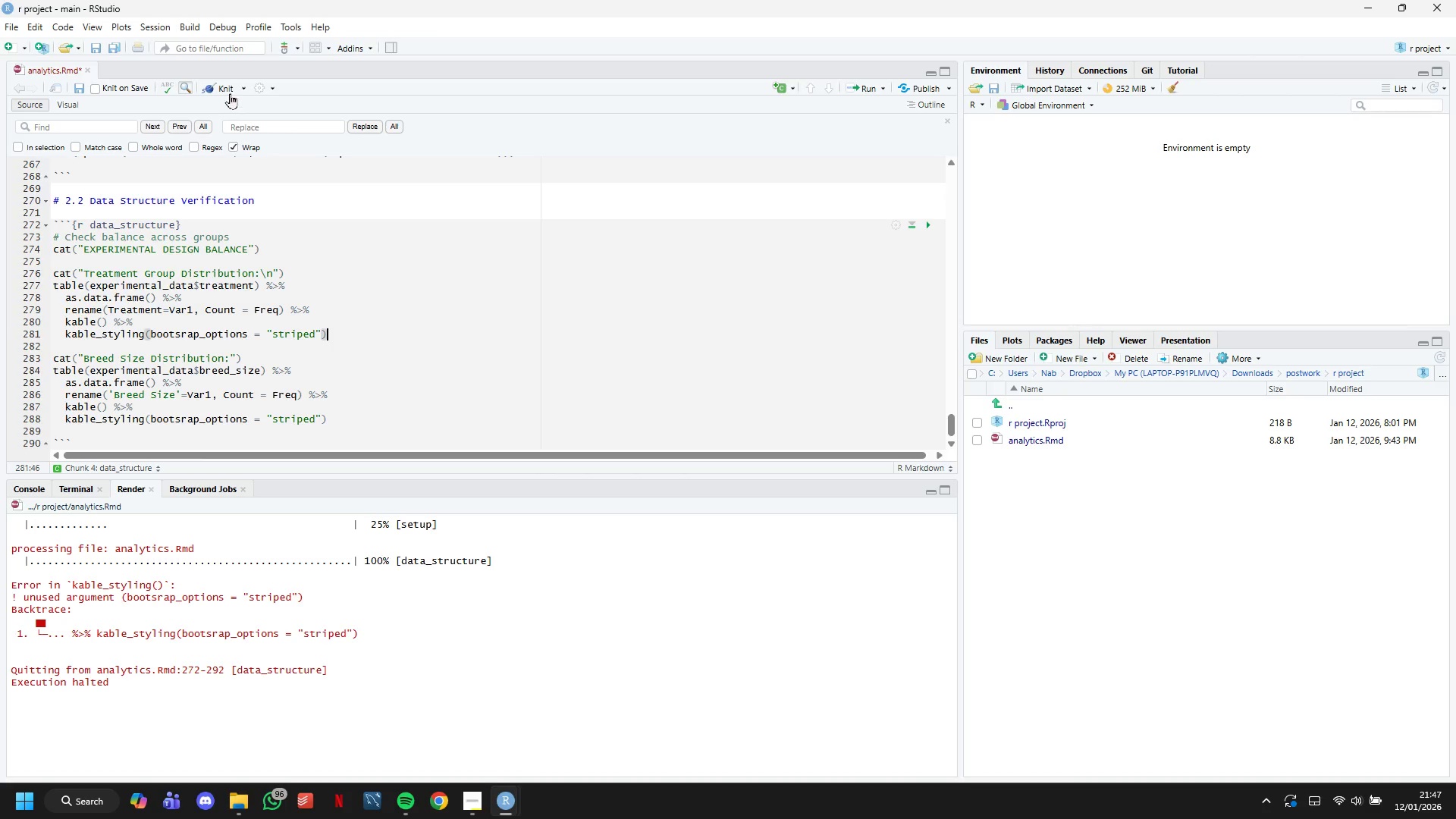 
left_click([227, 90])
 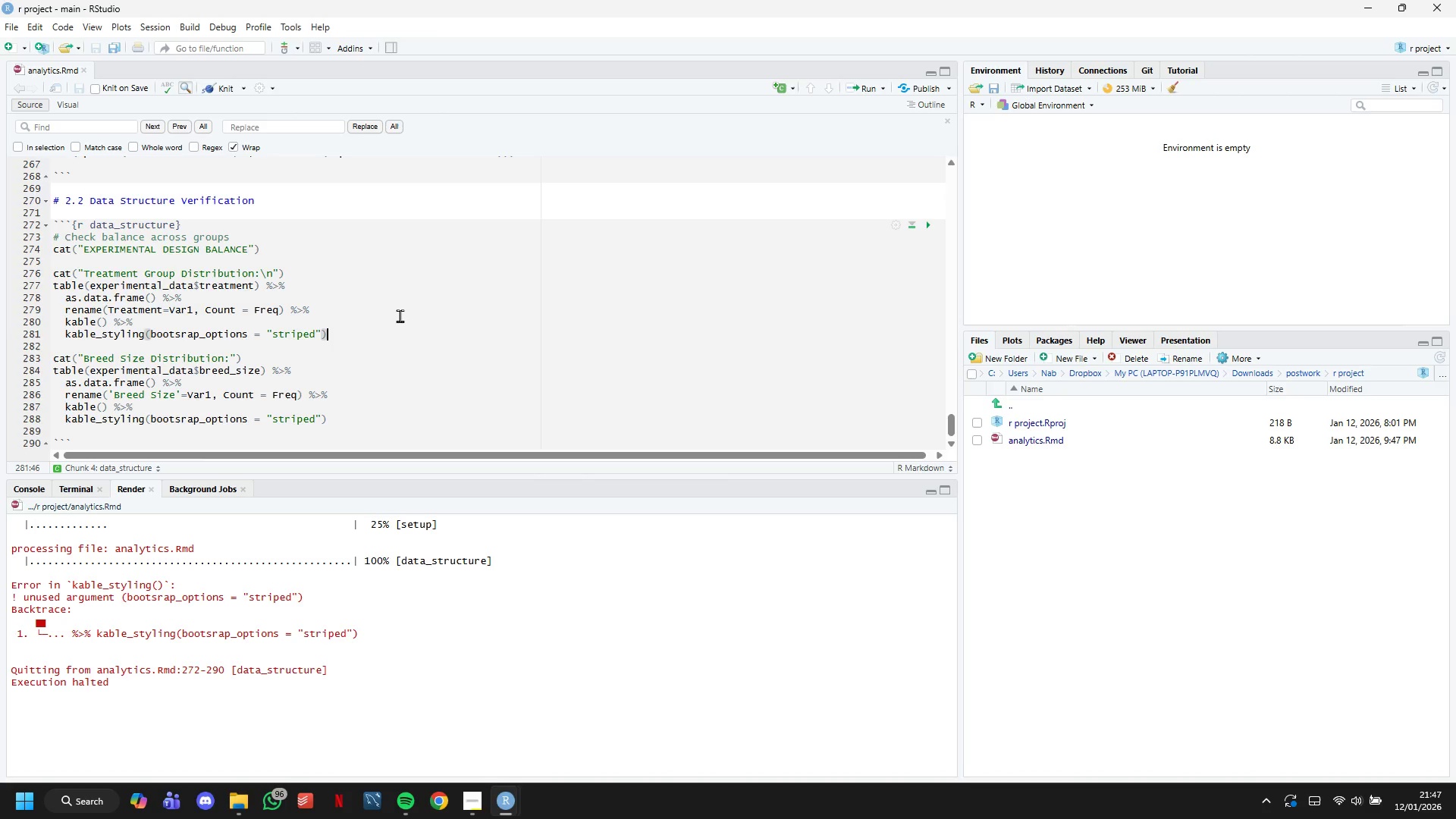 
wait(22.17)
 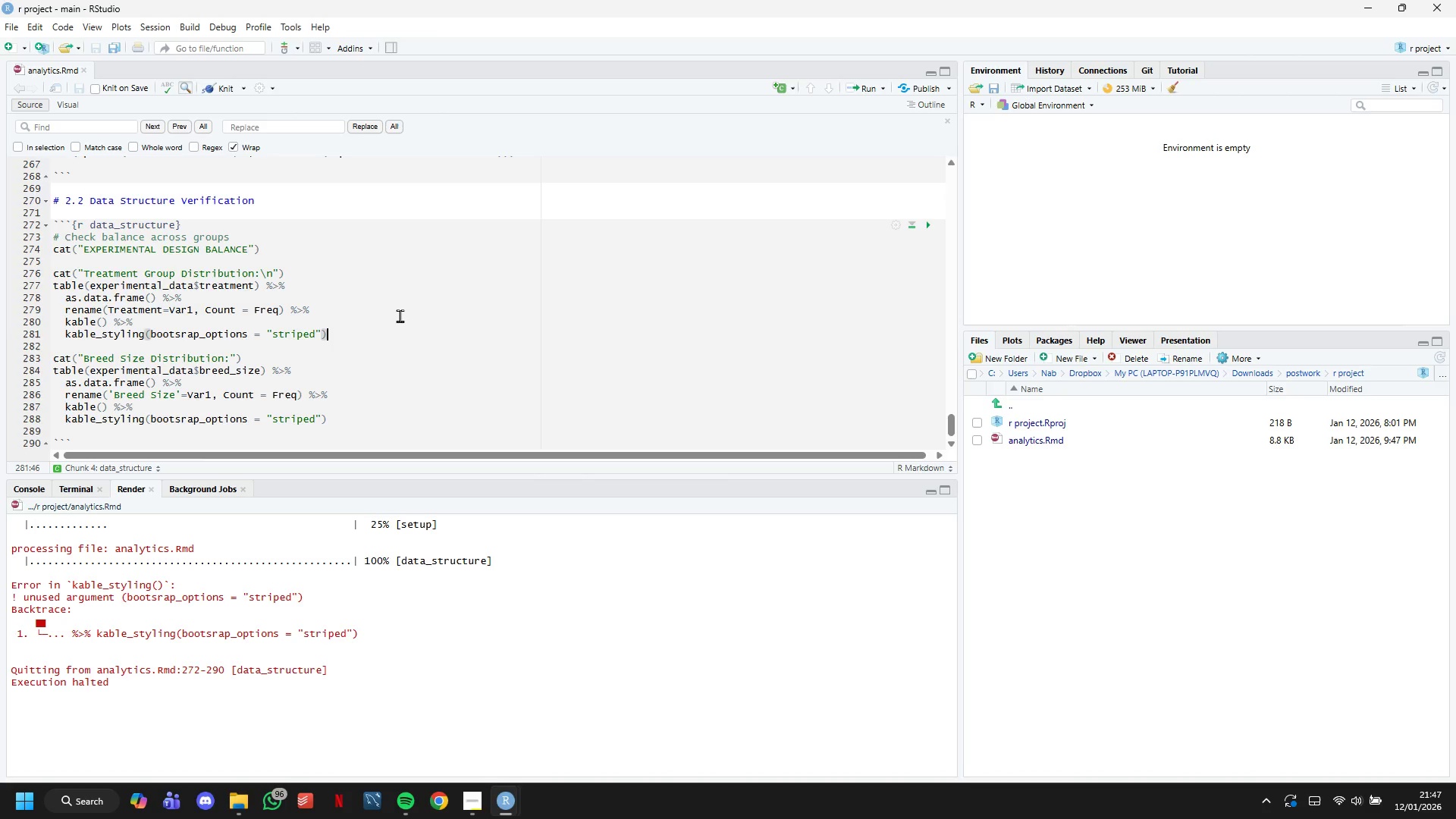 
scroll: coordinate [400, 315], scroll_direction: down, amount: 2.0
 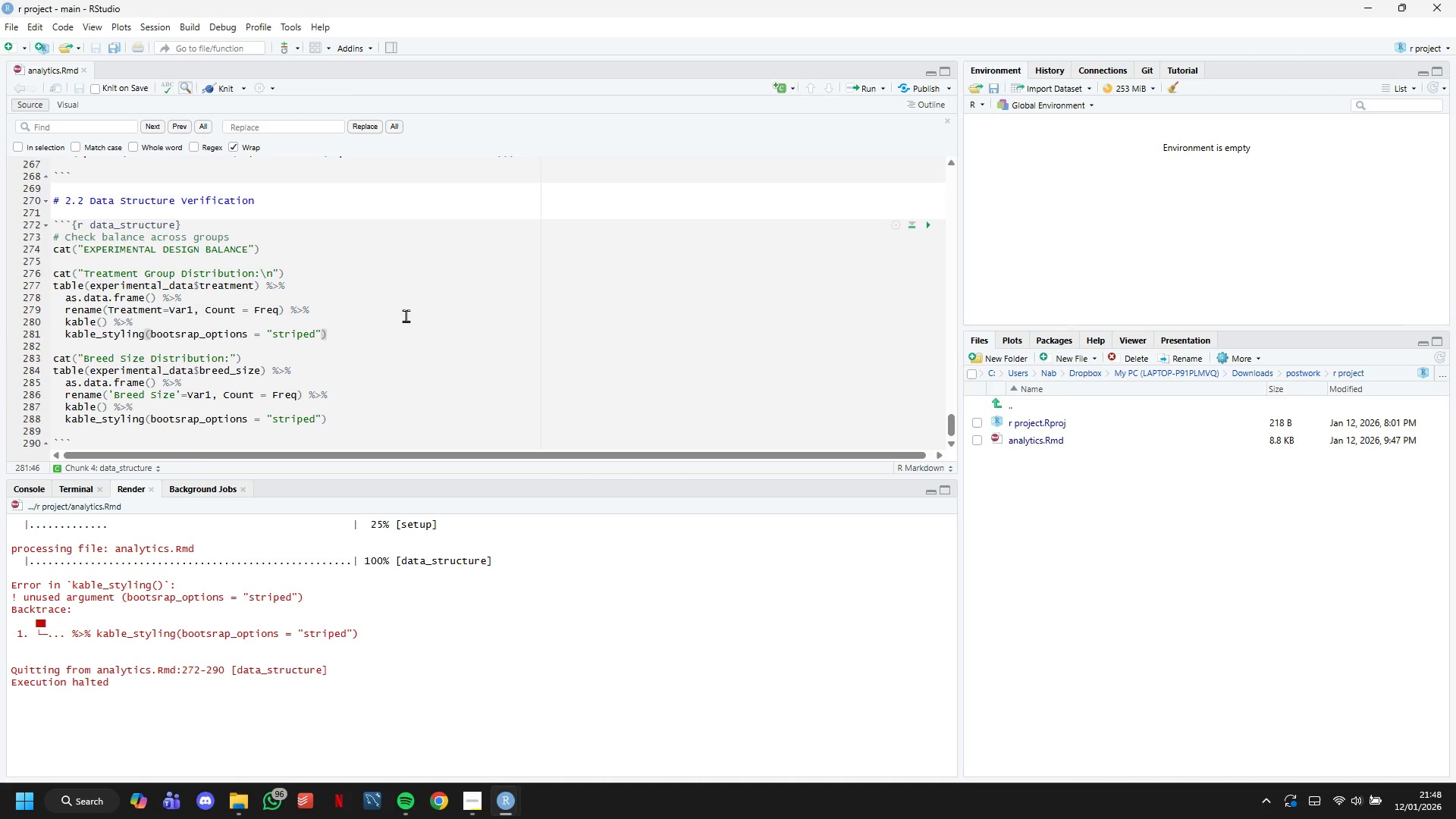 
wait(7.22)
 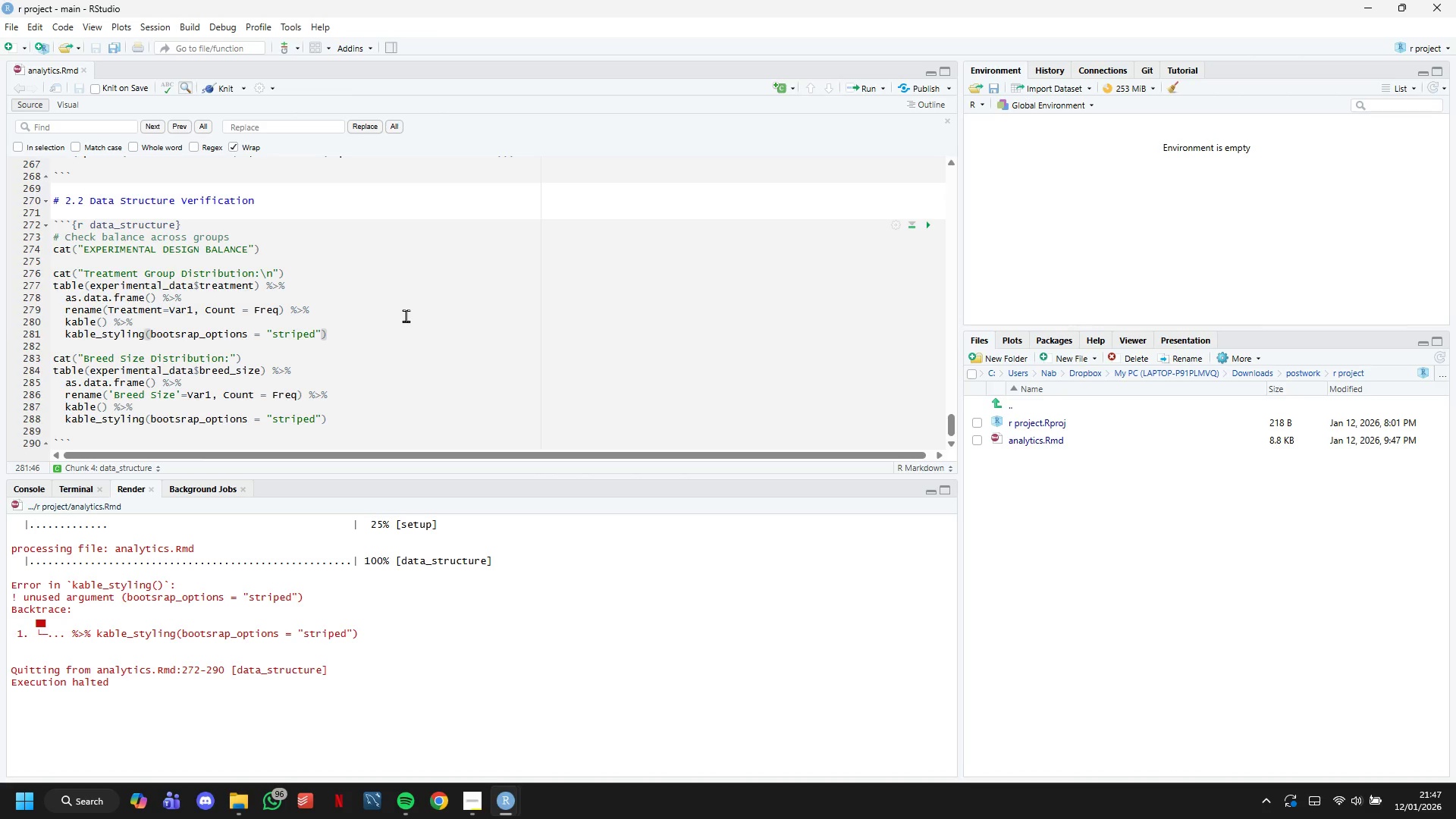 
left_click([195, 321])
 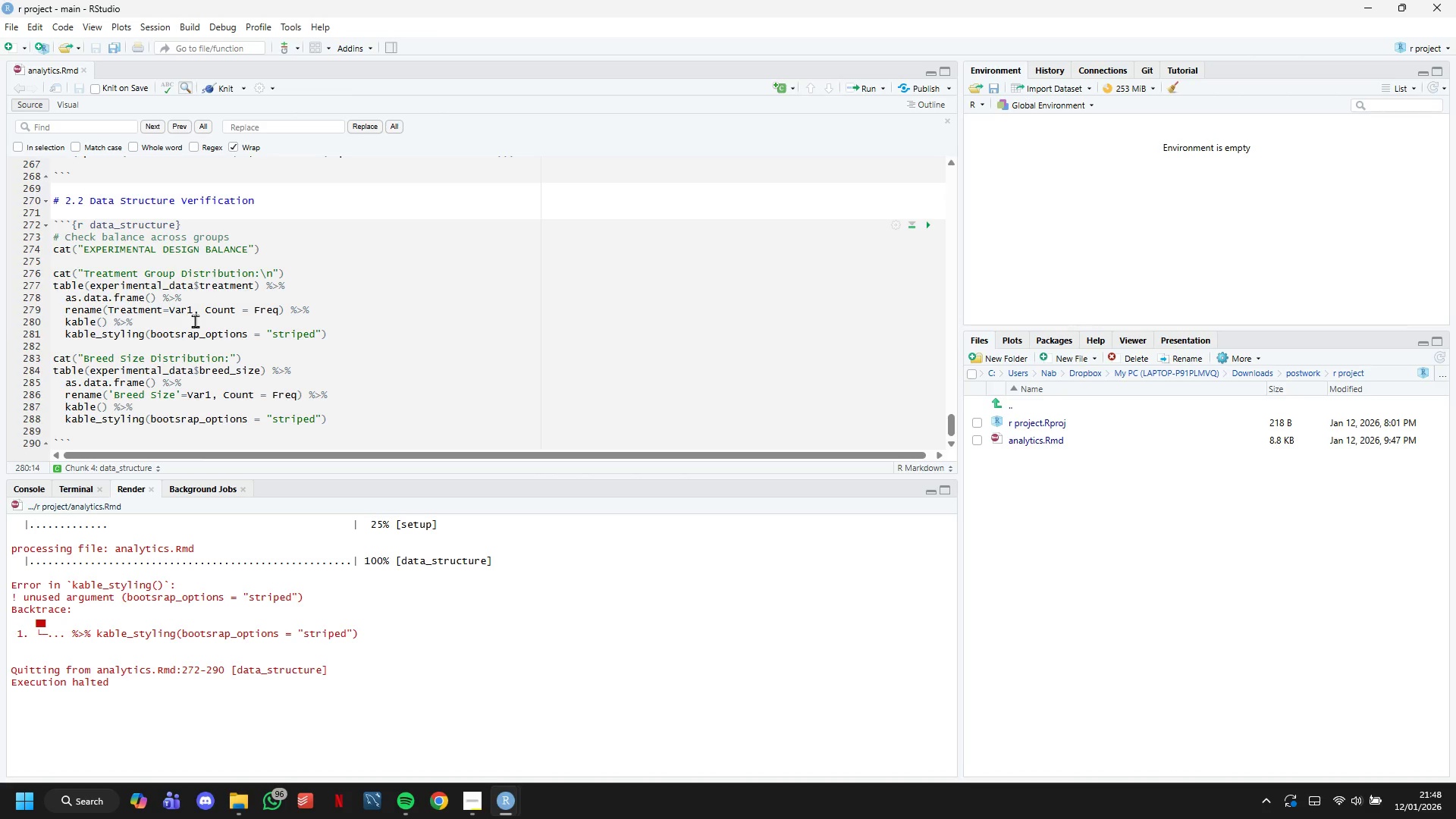 
left_click([108, 334])
 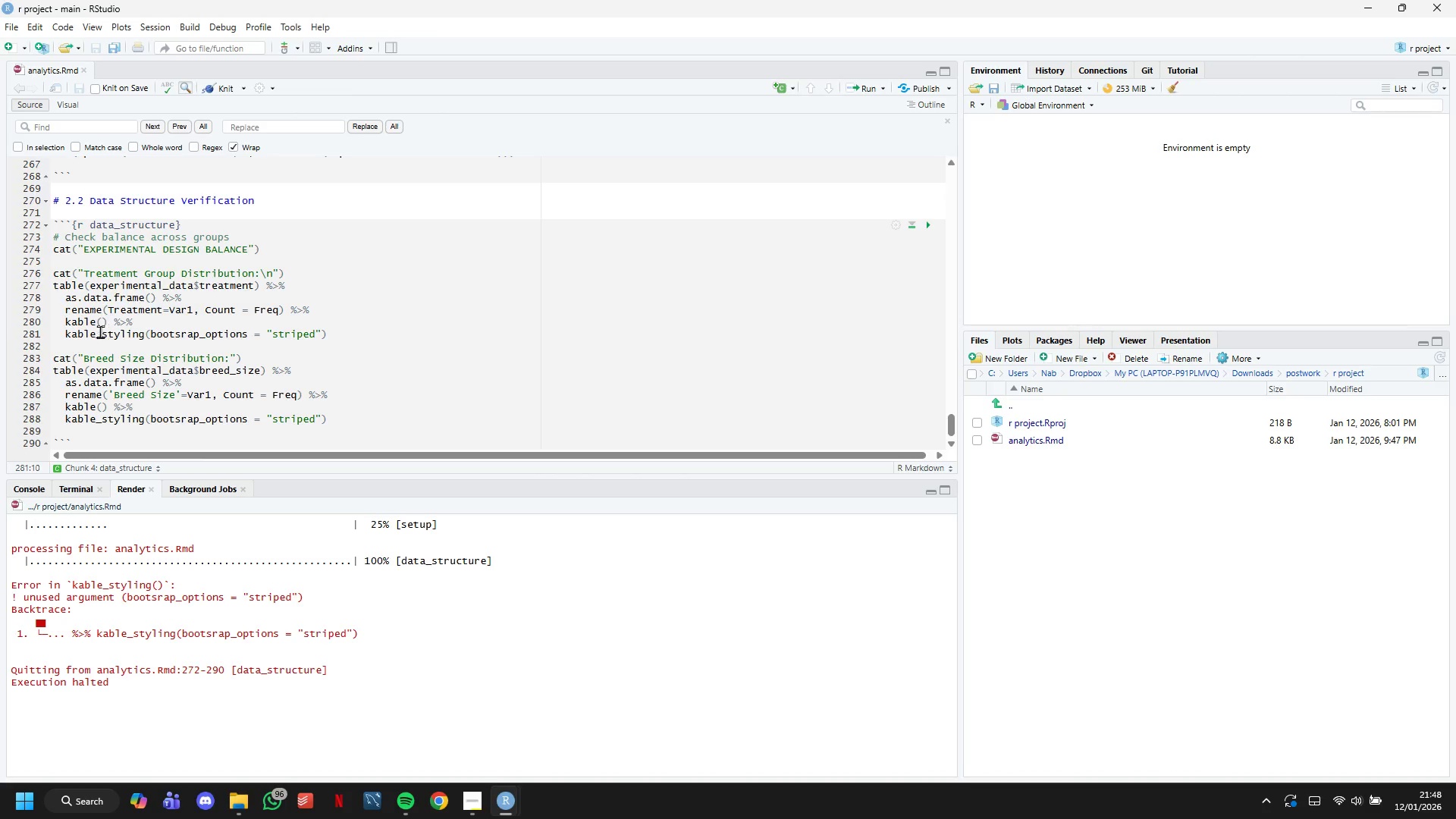 
left_click_drag(start_coordinate=[102, 331], to_coordinate=[142, 334])
 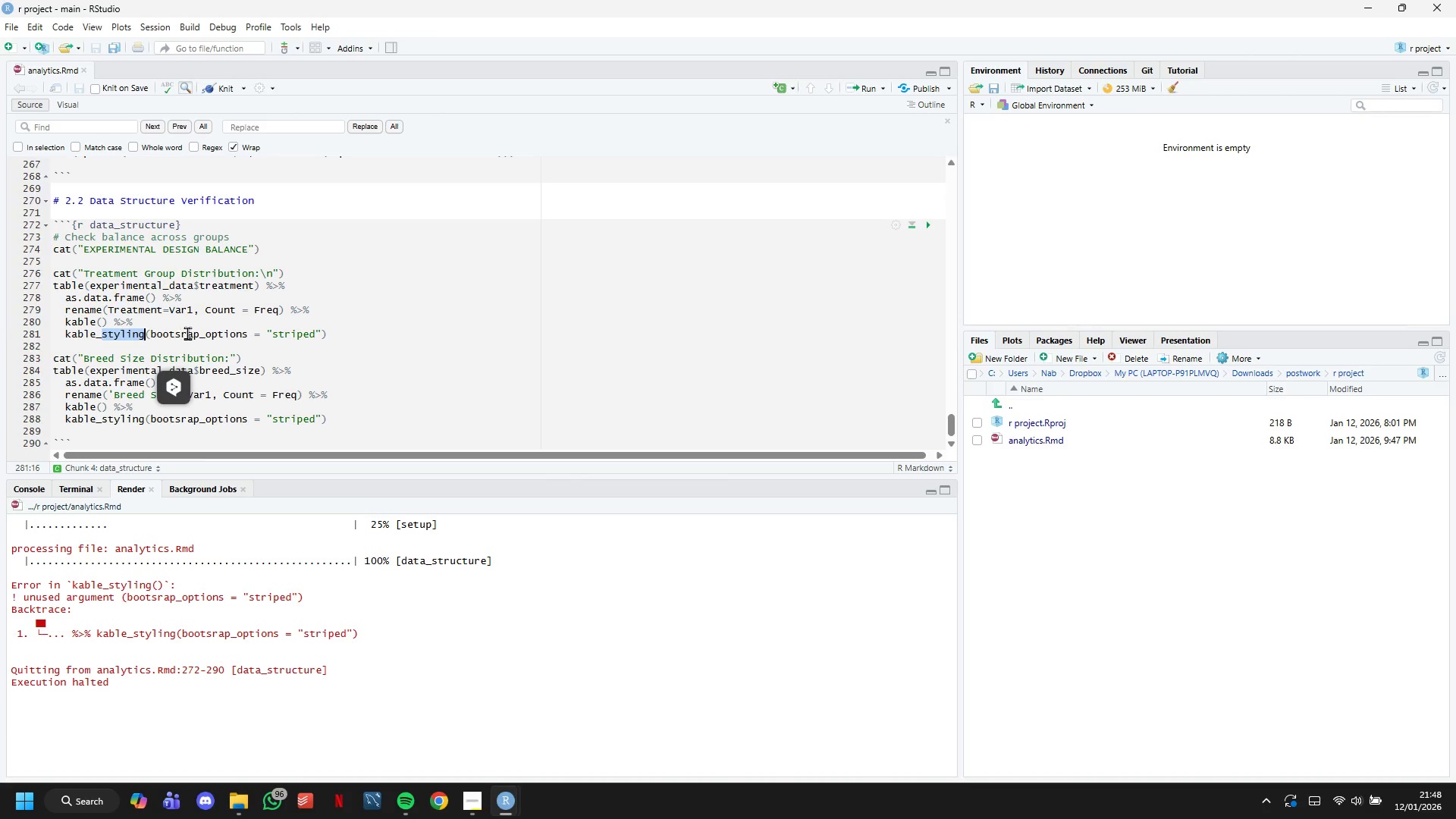 
left_click([260, 328])
 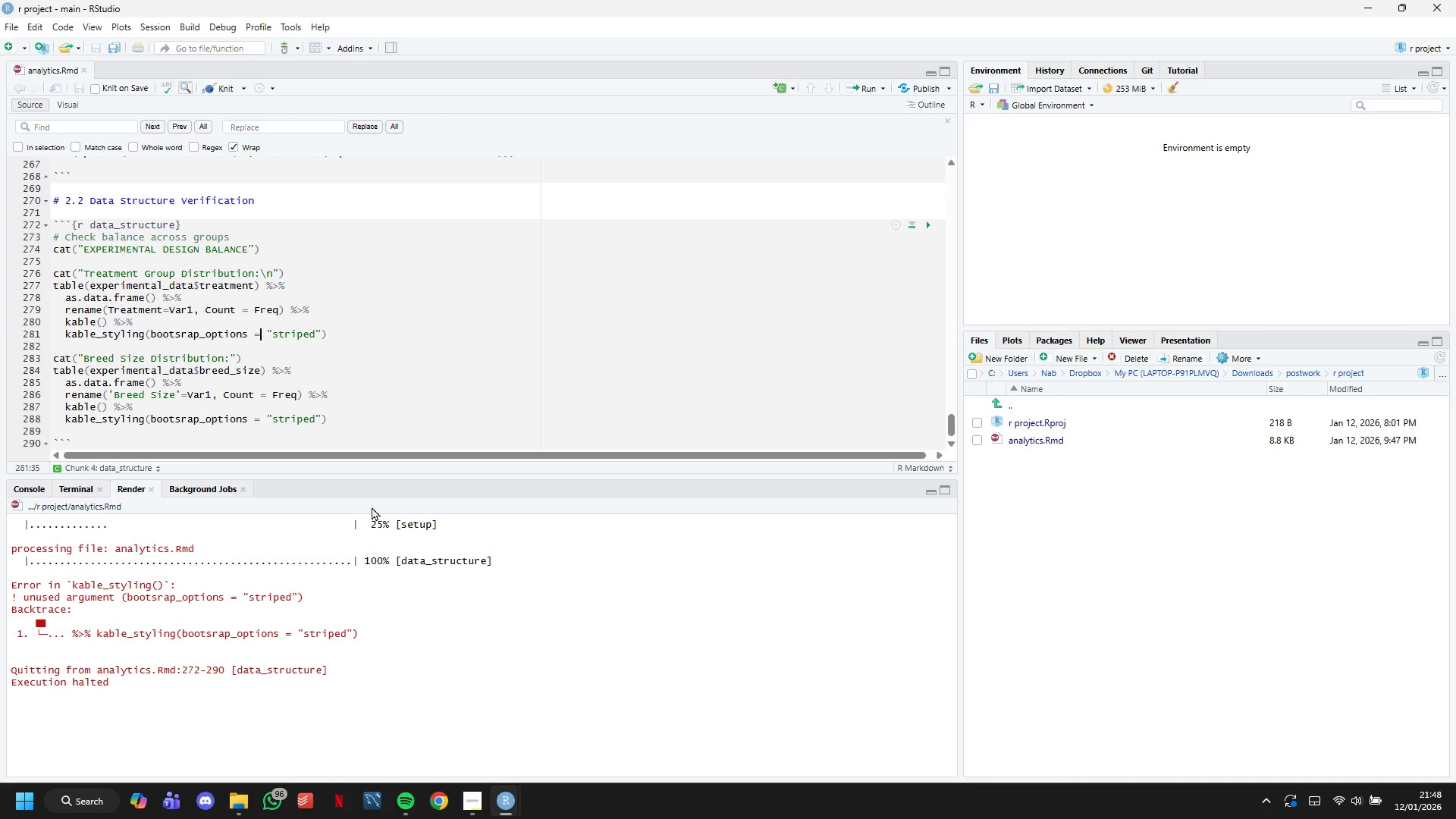 
wait(6.56)
 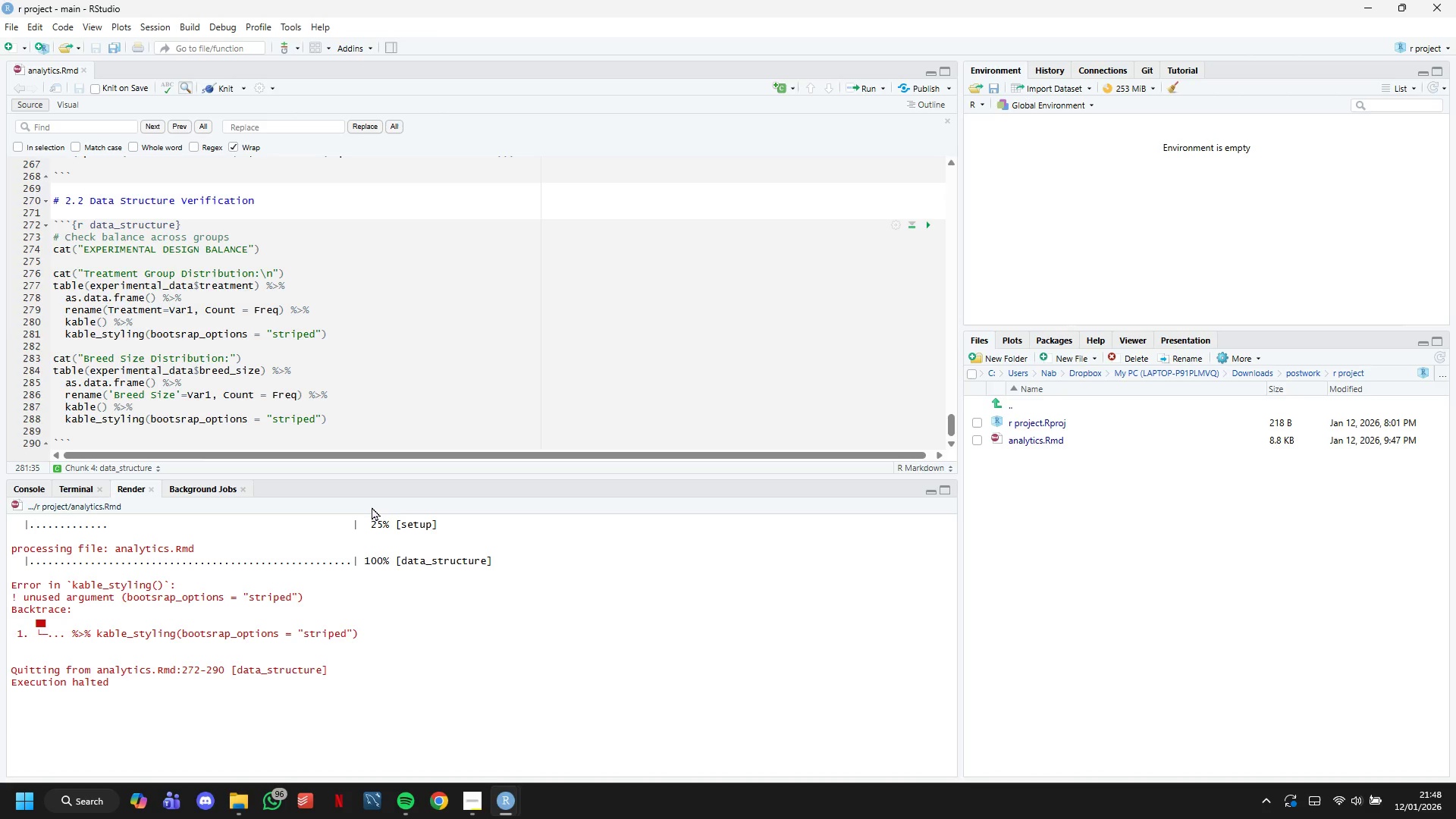 
scroll: coordinate [359, 452], scroll_direction: down, amount: 3.0
 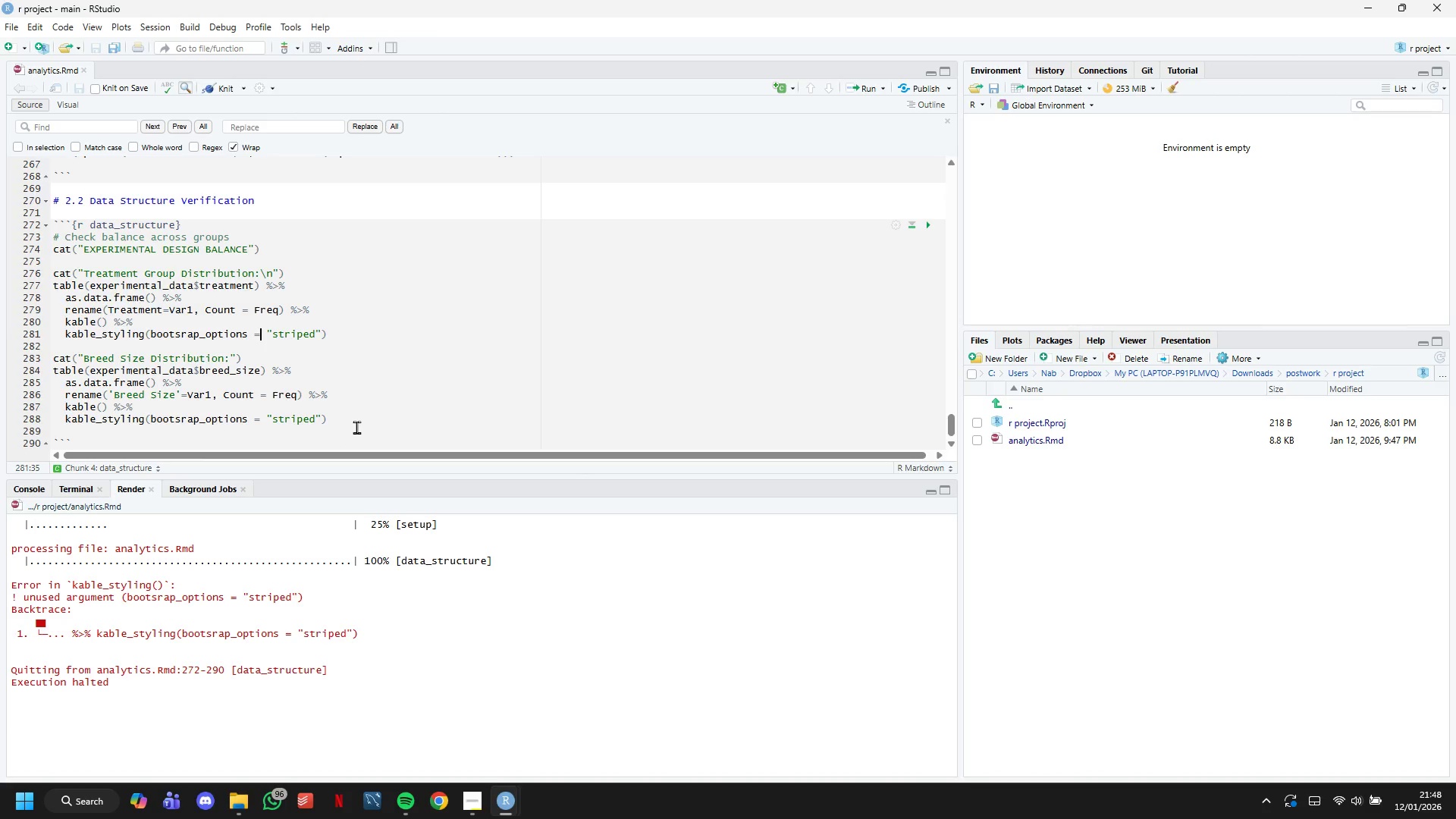 
left_click([356, 427])
 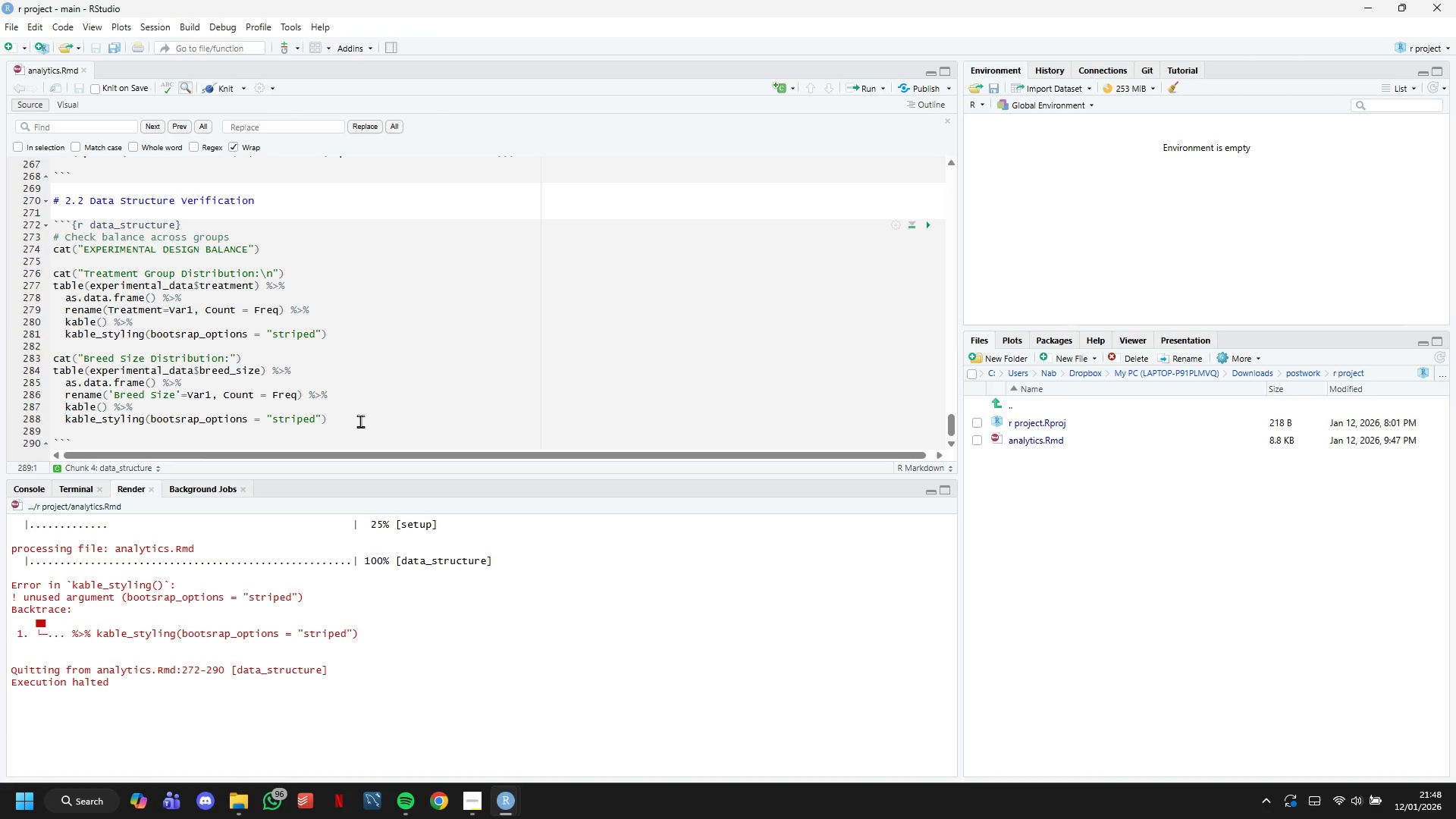 
key(Enter)
 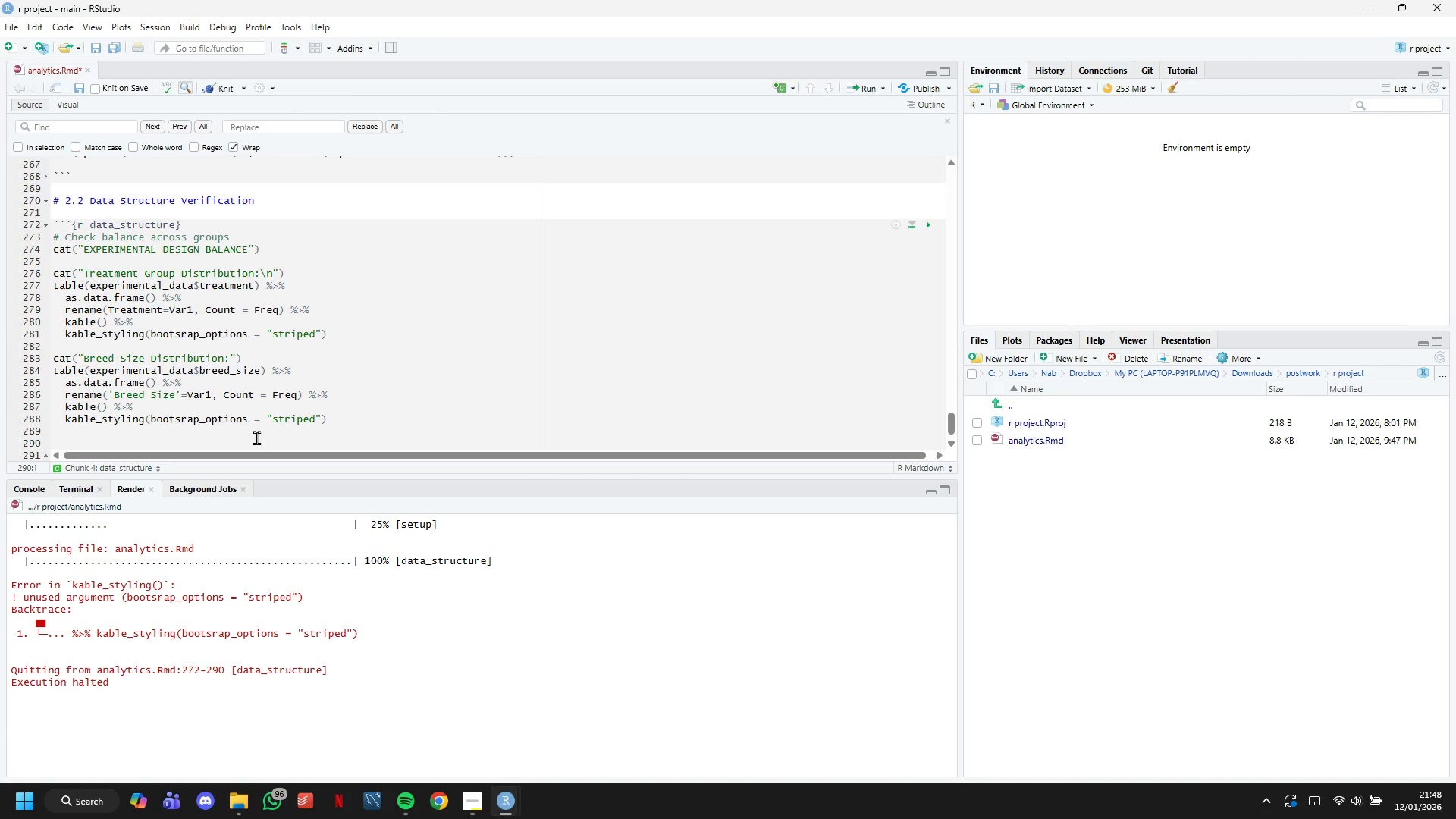 
left_click_drag(start_coordinate=[68, 436], to_coordinate=[31, 228])
 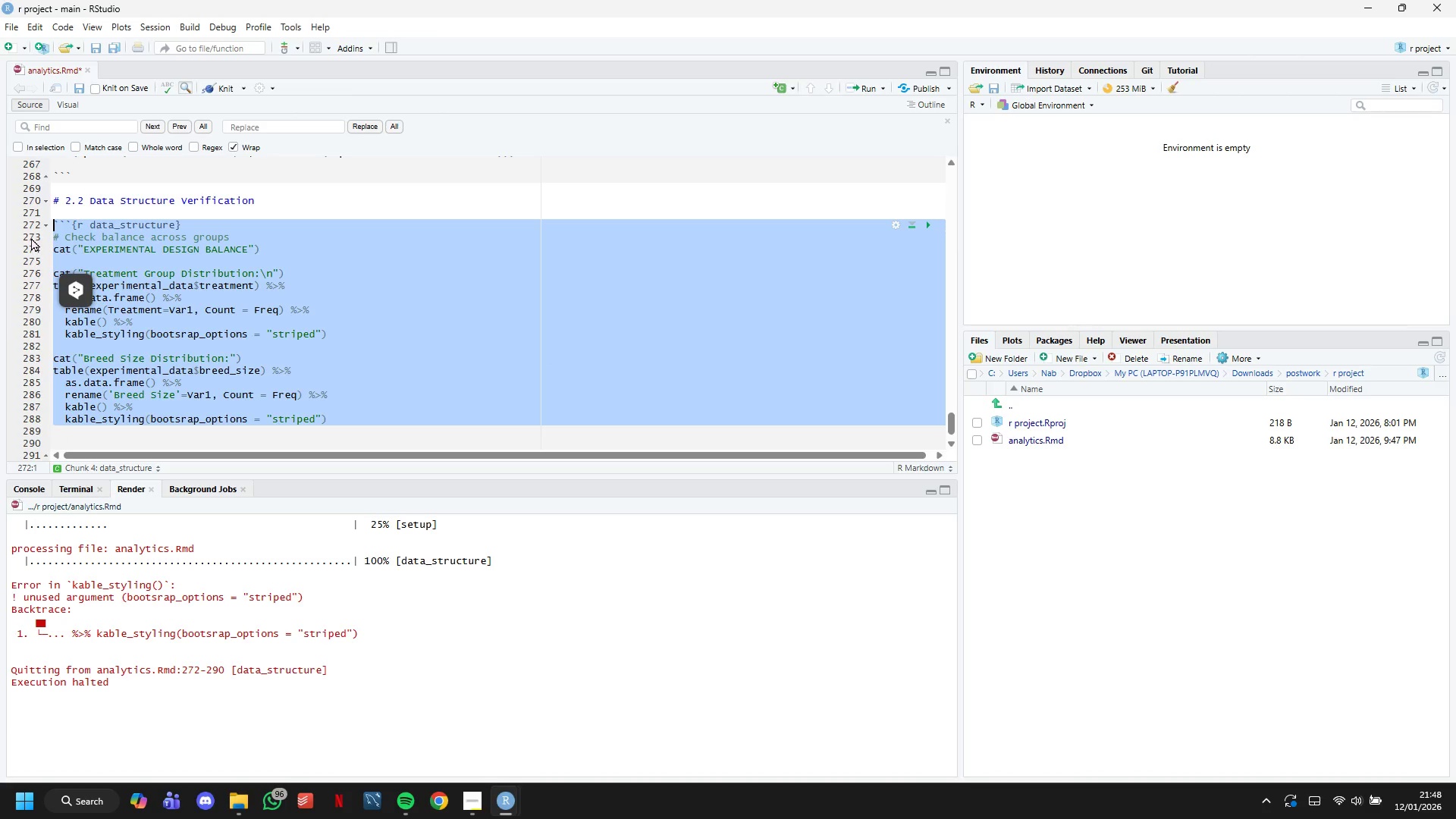 
key(Control+C)
 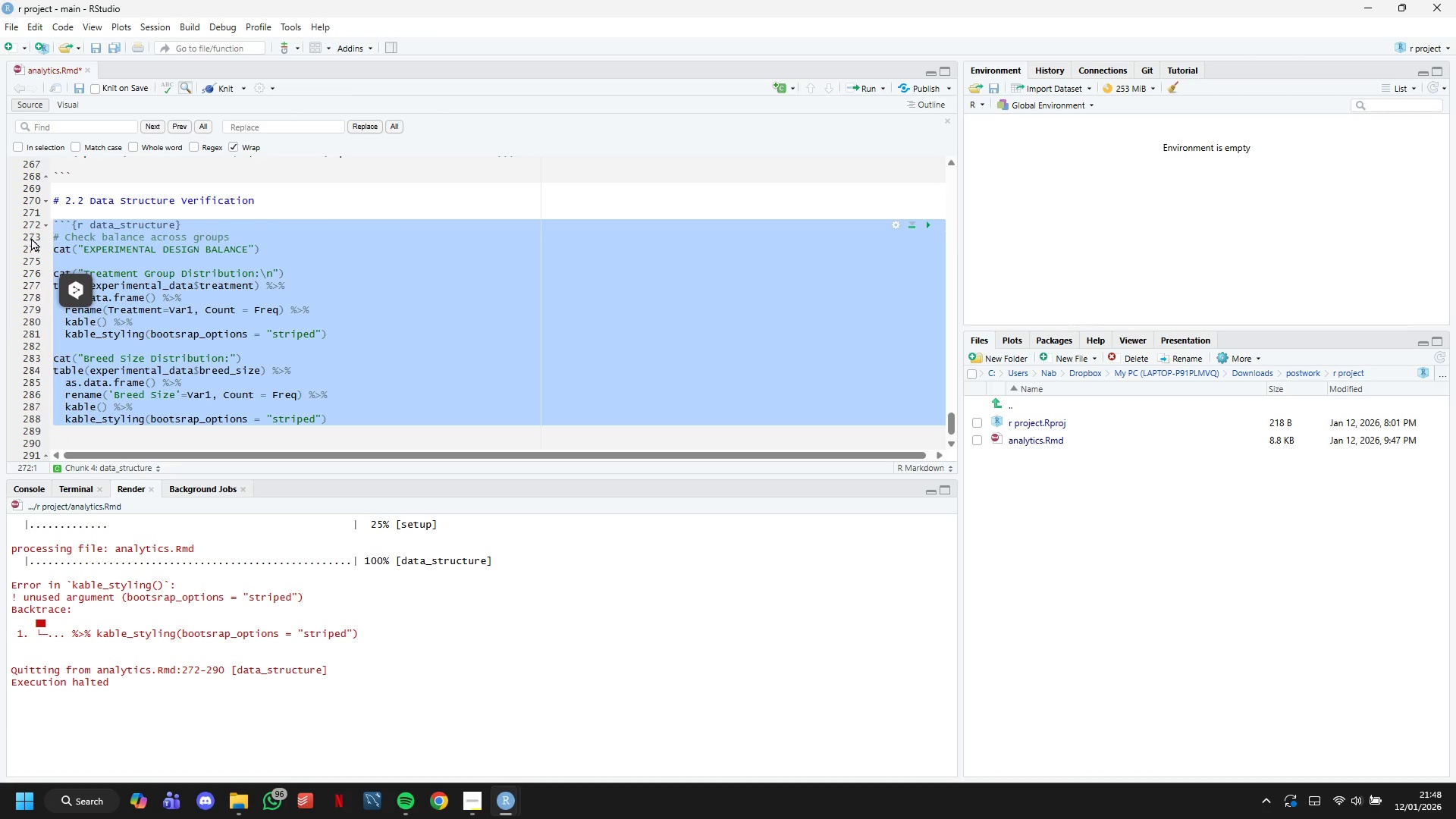 
key(Backspace)
 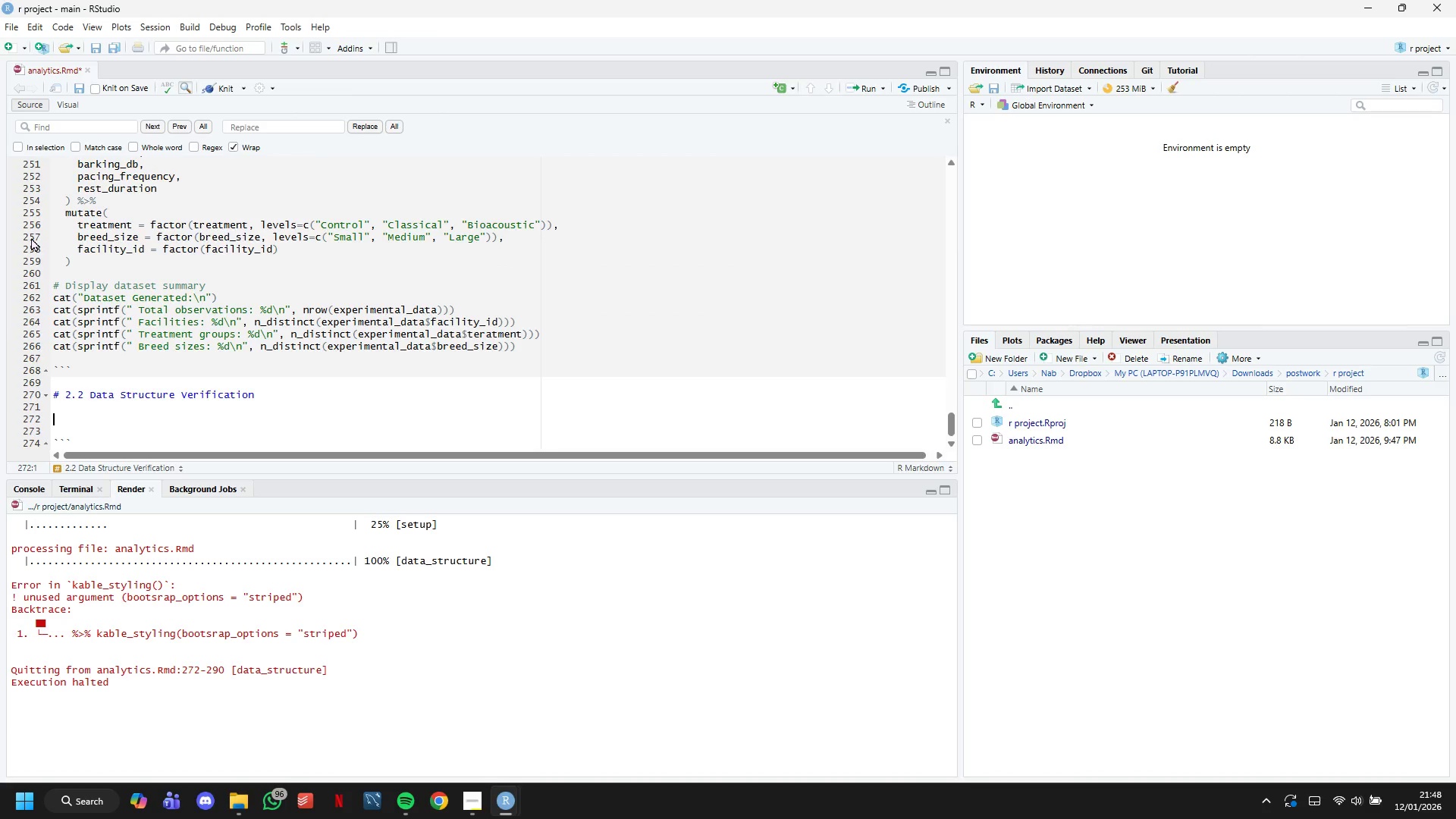 
key(Backspace)
 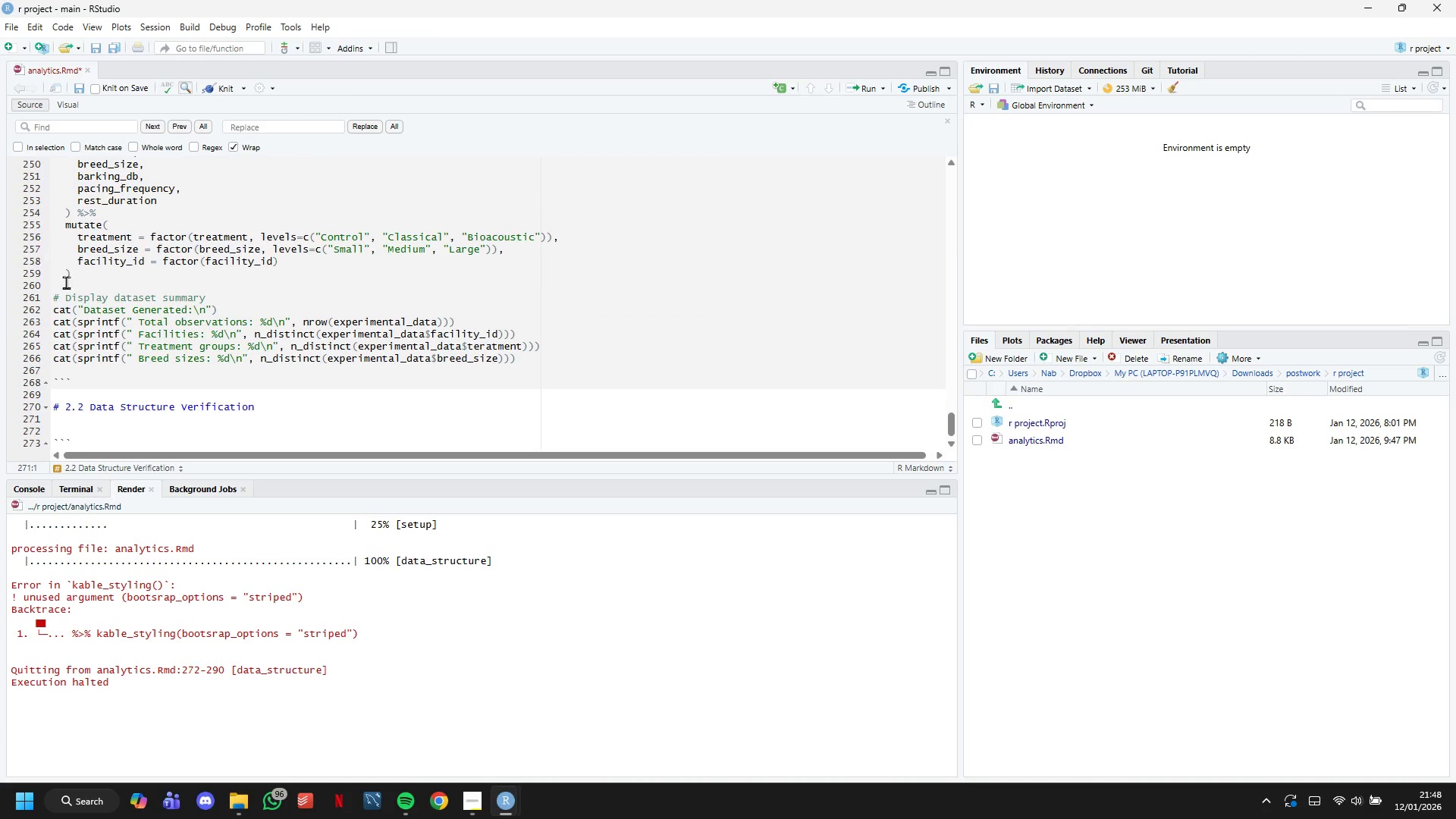 
scroll: coordinate [78, 318], scroll_direction: down, amount: 4.0
 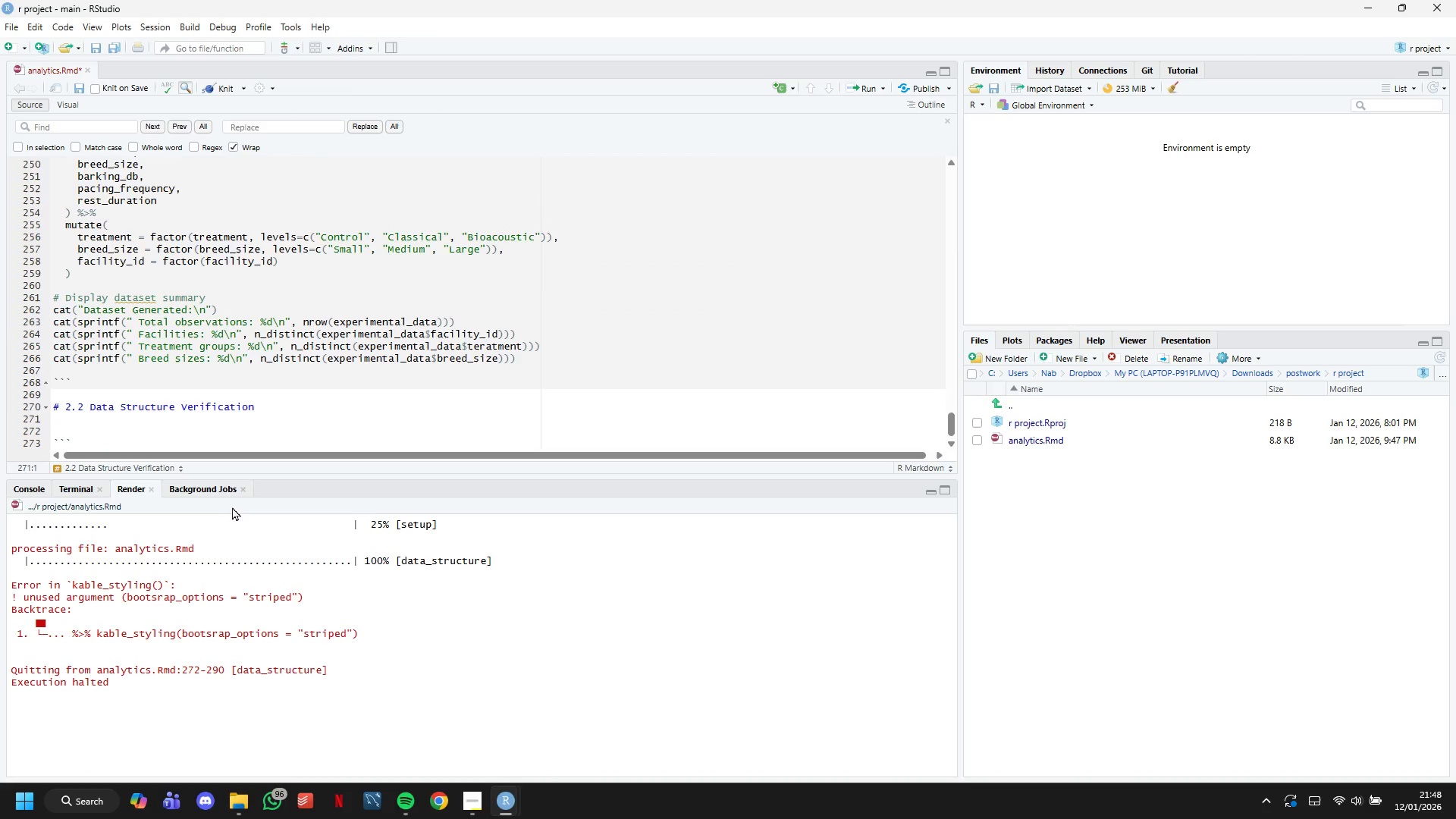 
key(Control+C)
 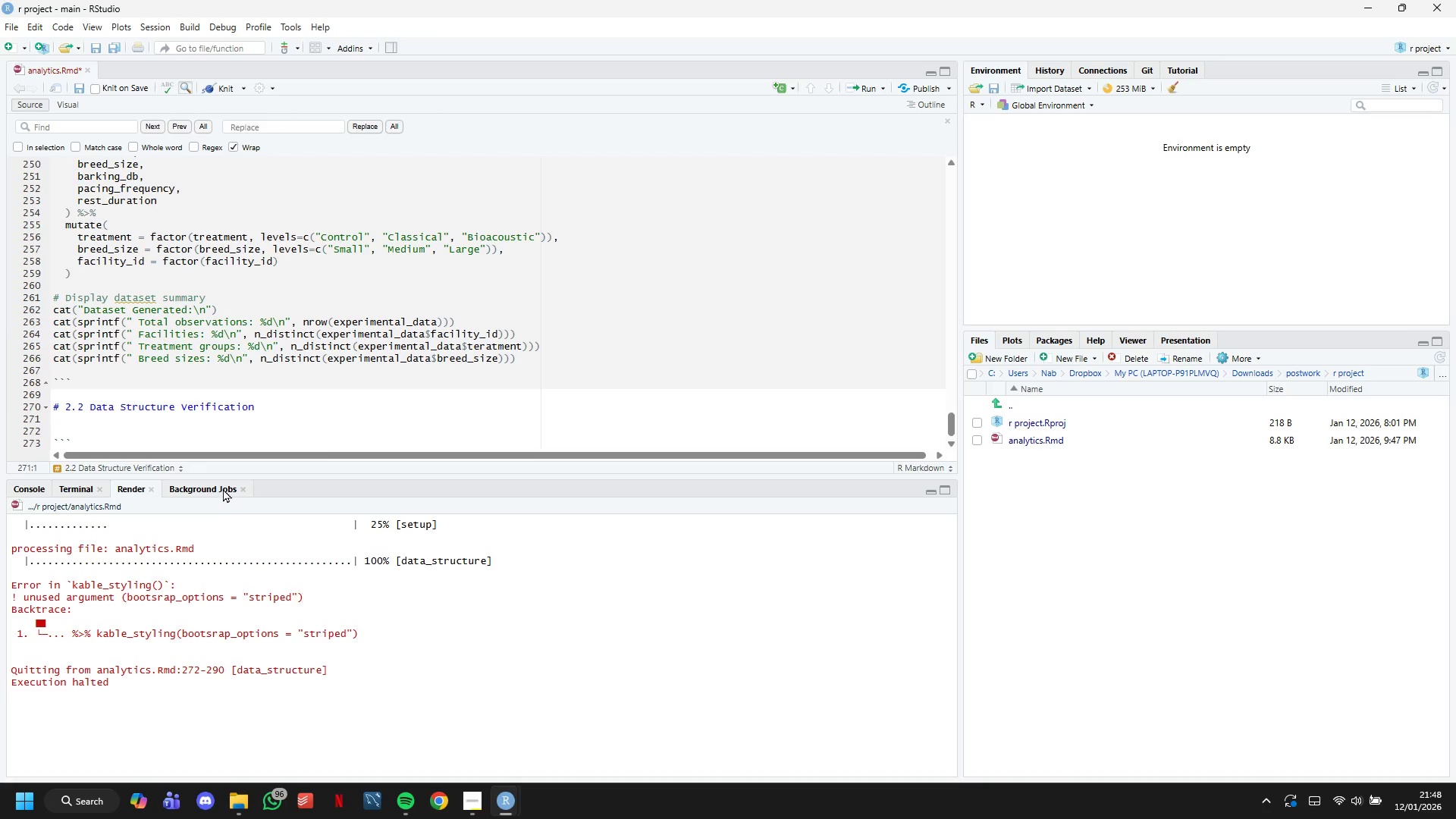 
key(Control+V)
 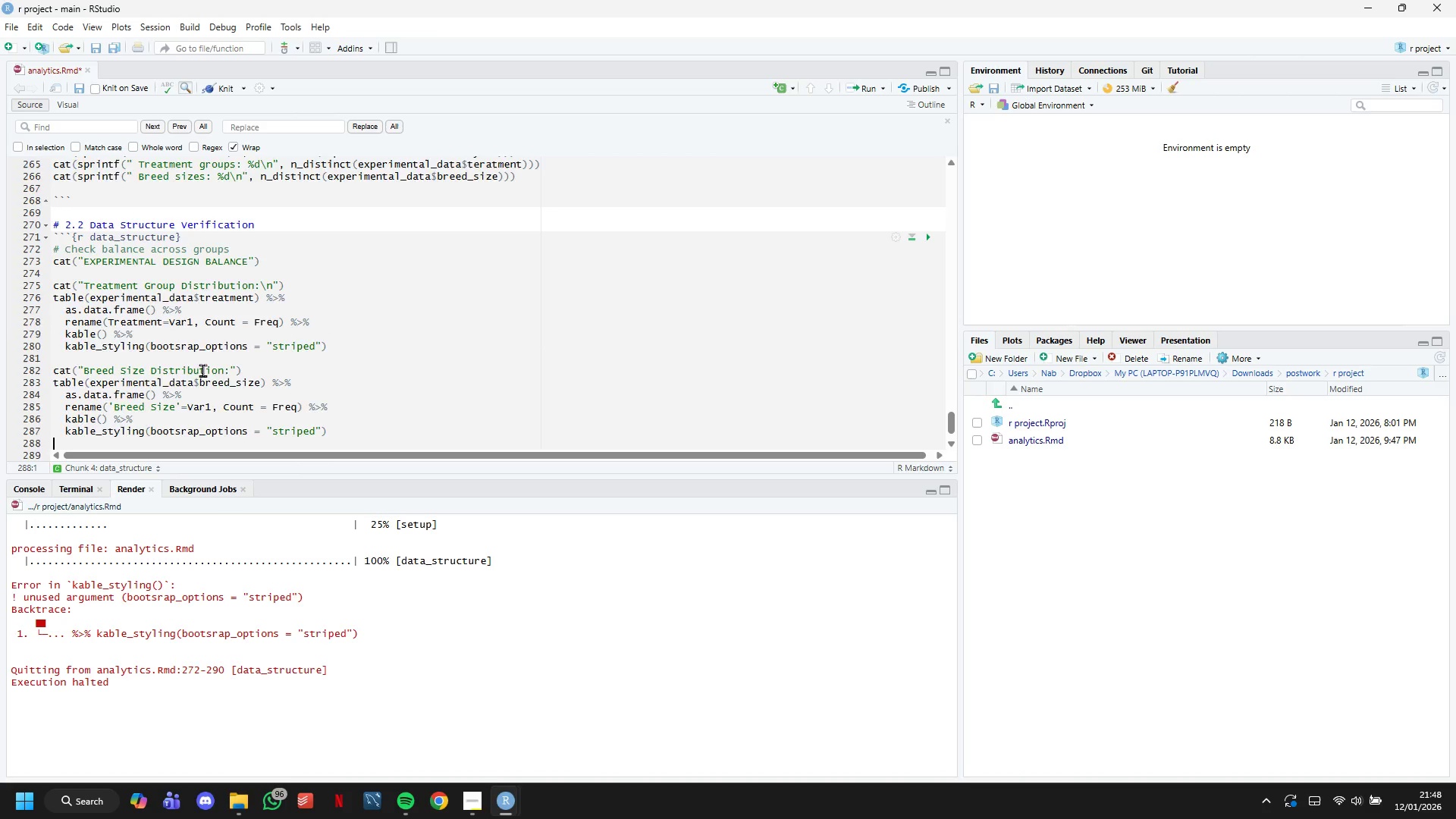 
scroll: coordinate [202, 369], scroll_direction: down, amount: 5.0
 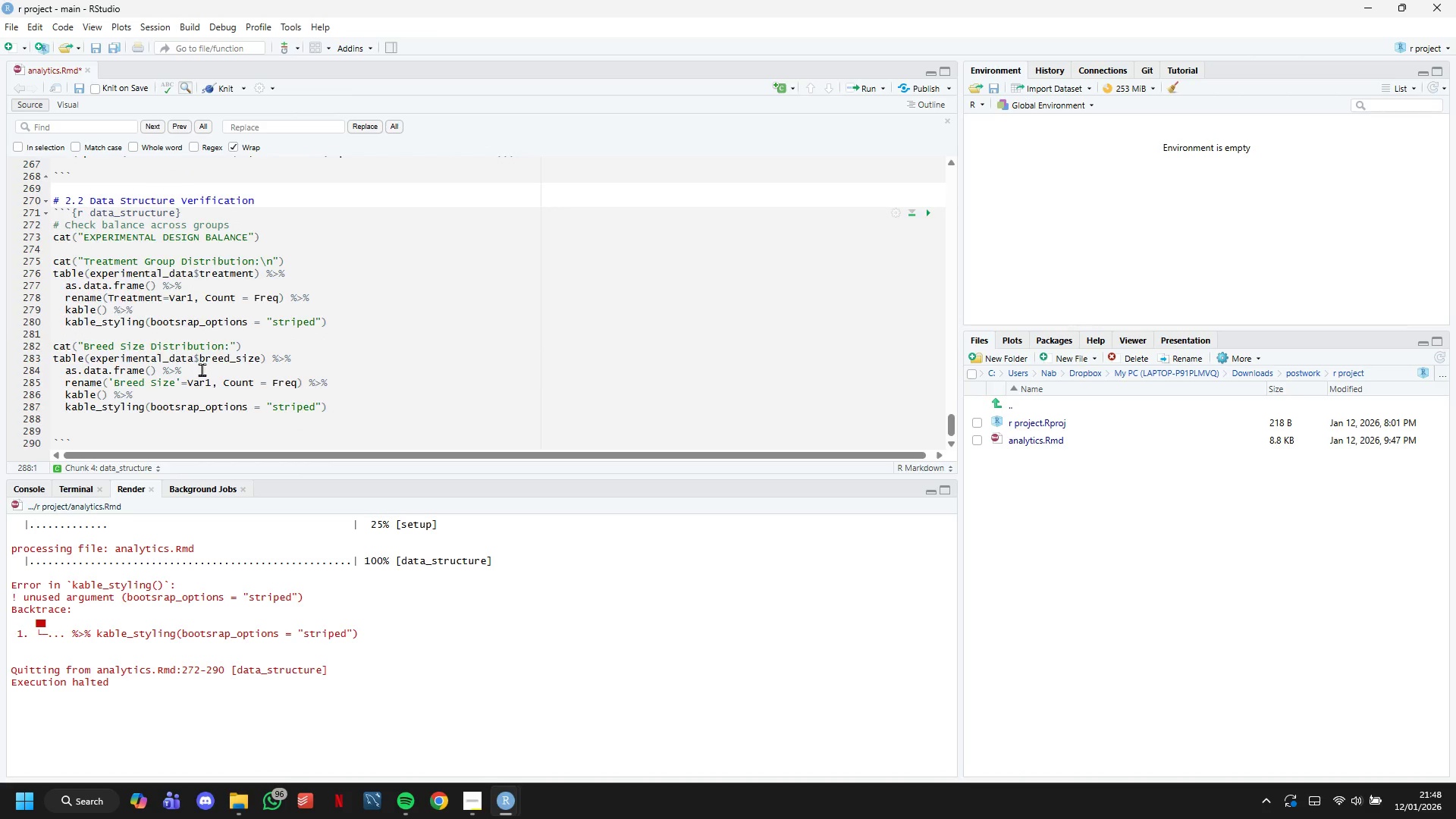 
scroll: coordinate [202, 369], scroll_direction: up, amount: 2.0
 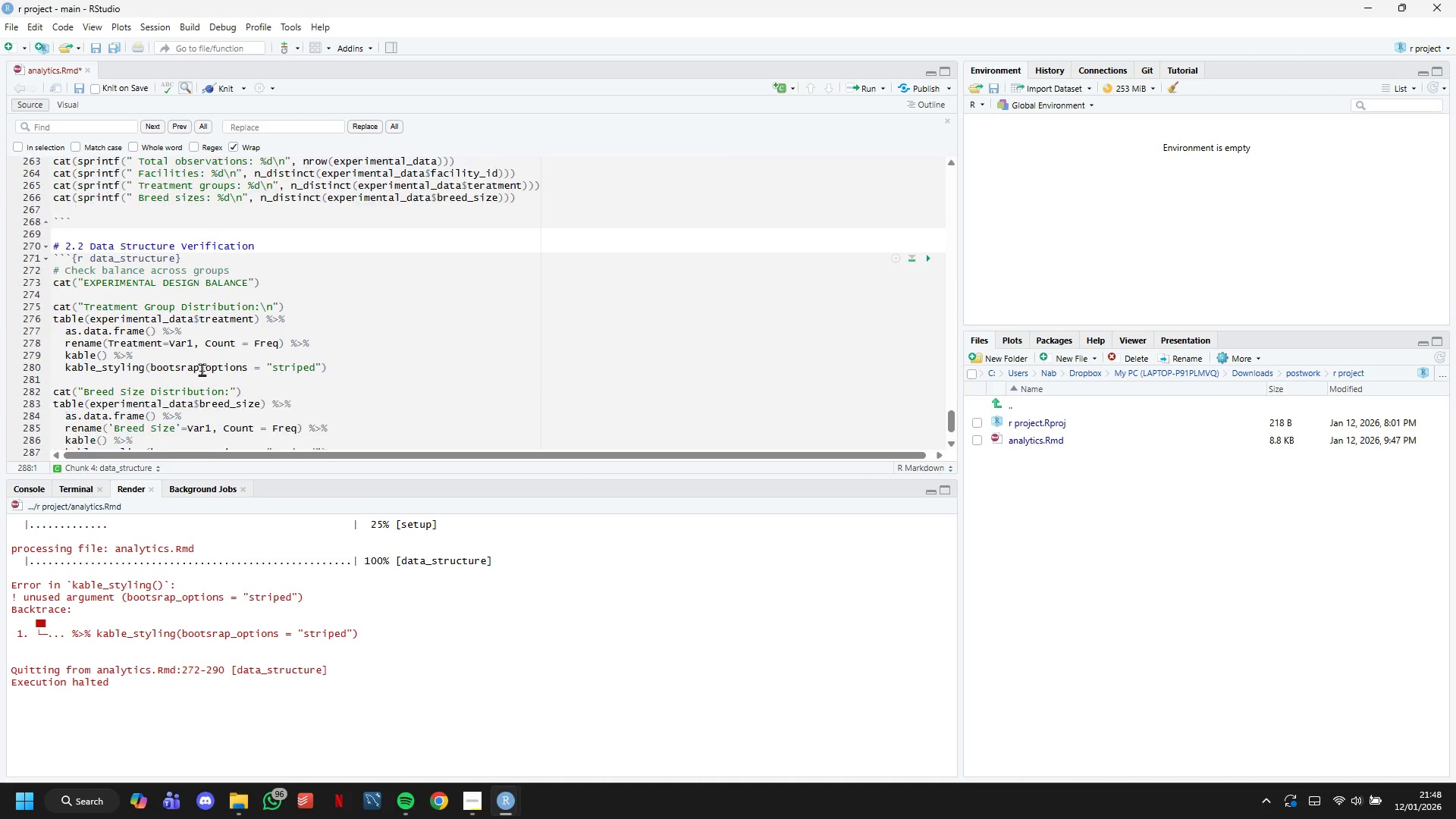 
scroll: coordinate [202, 369], scroll_direction: down, amount: 4.0
 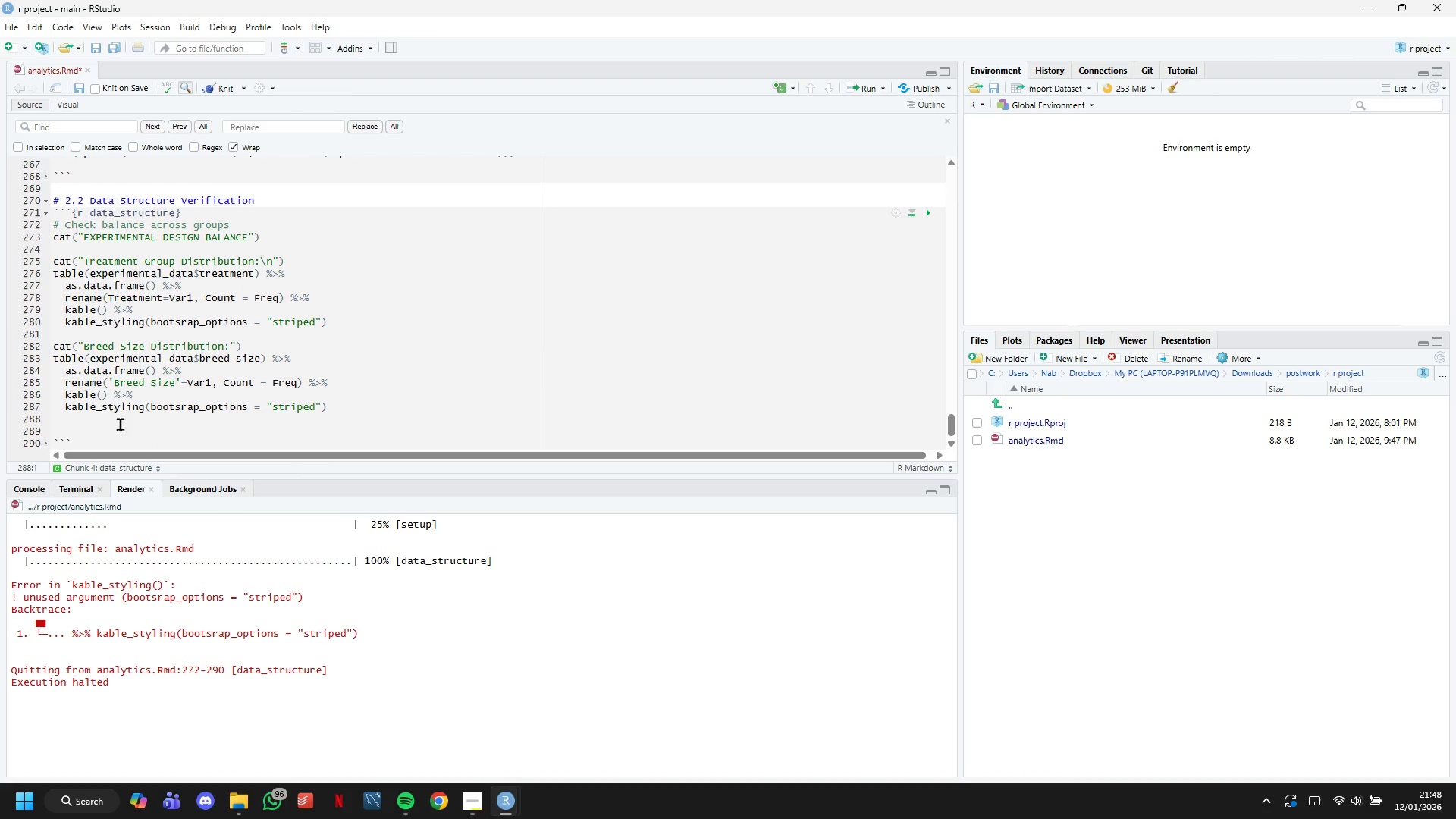 
left_click_drag(start_coordinate=[116, 425], to_coordinate=[15, 216])
 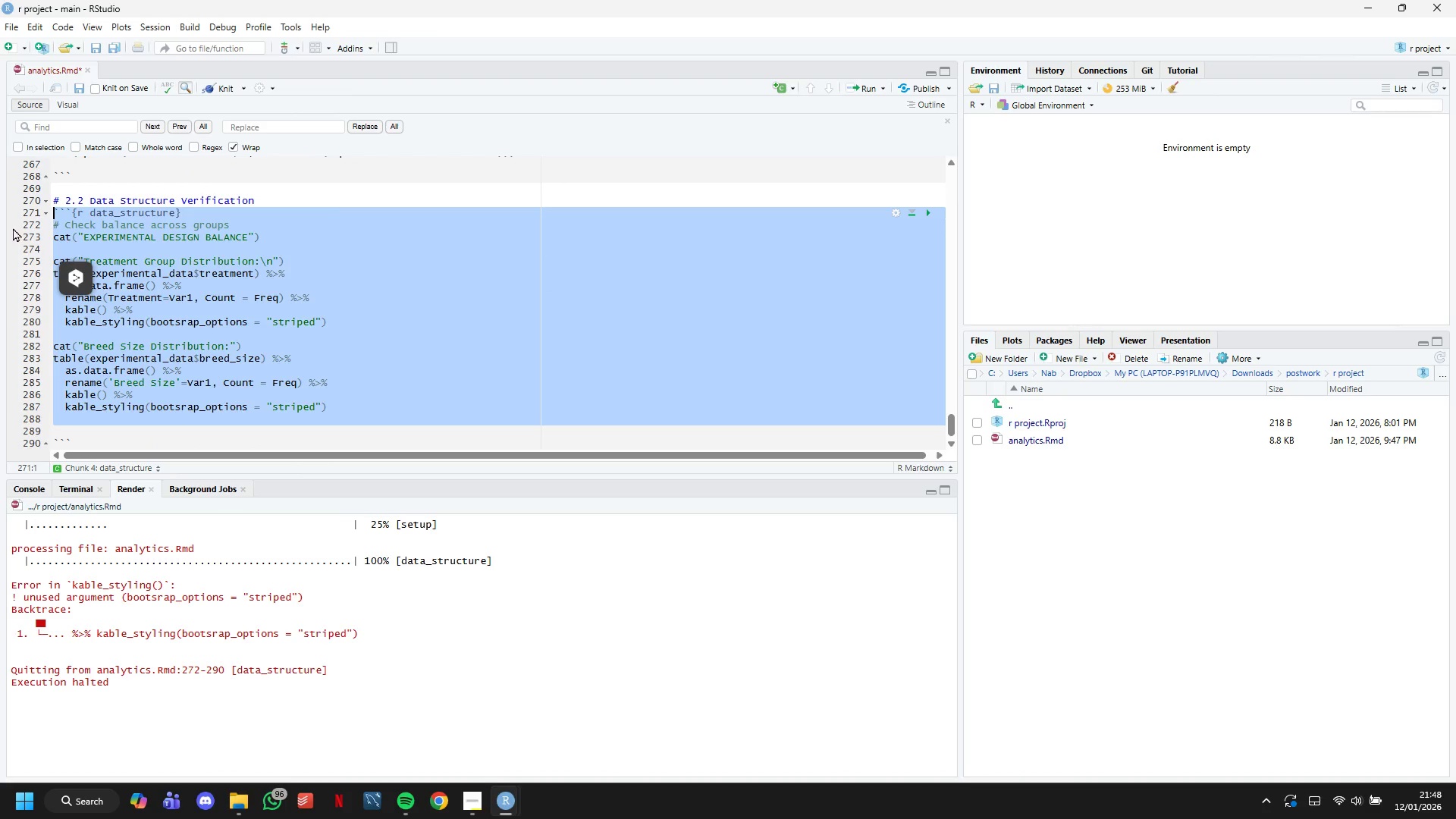 
hold_key(key=ControlLeft, duration=0.91)
 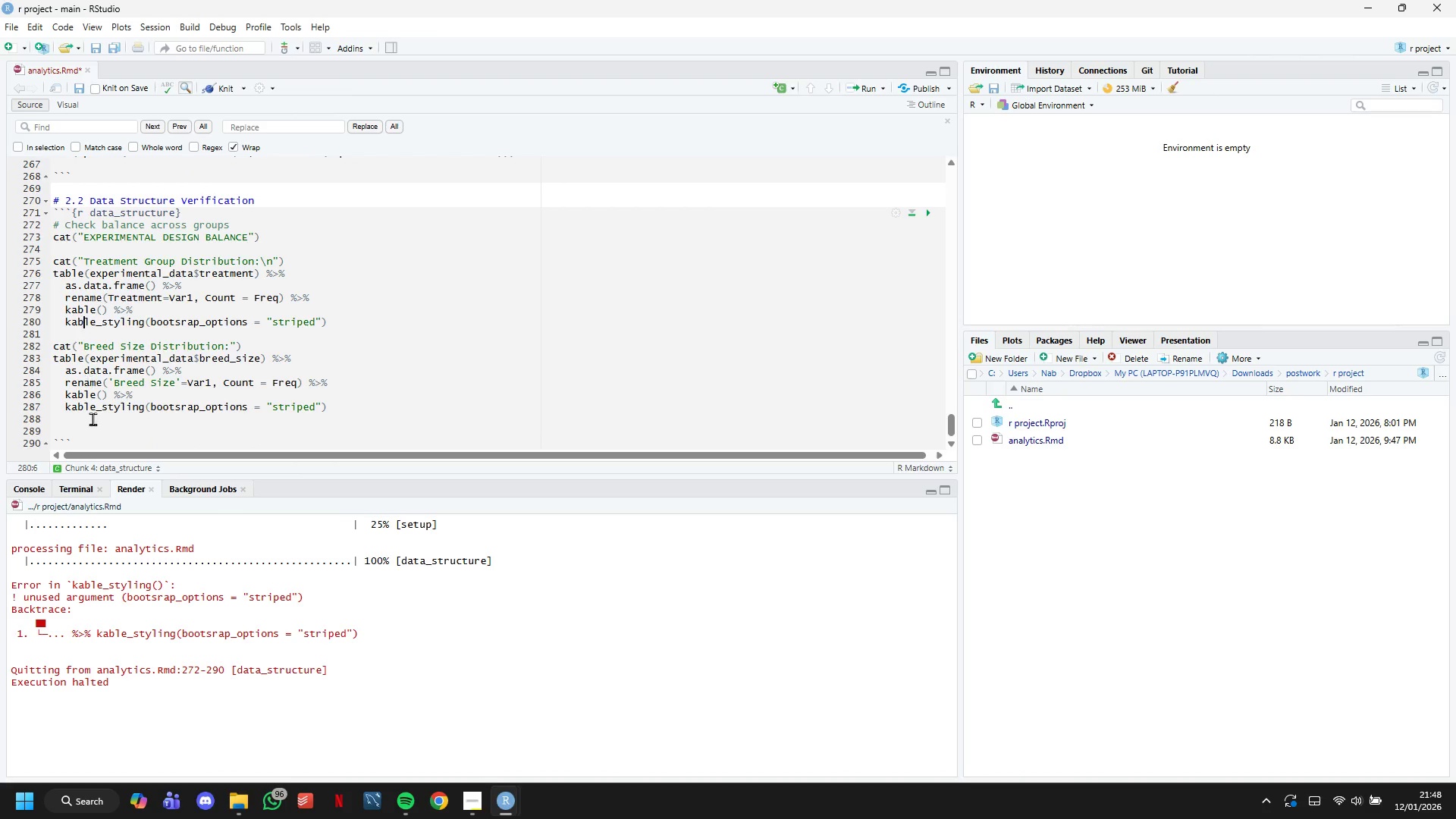 
hold_key(key=C, duration=0.31)
 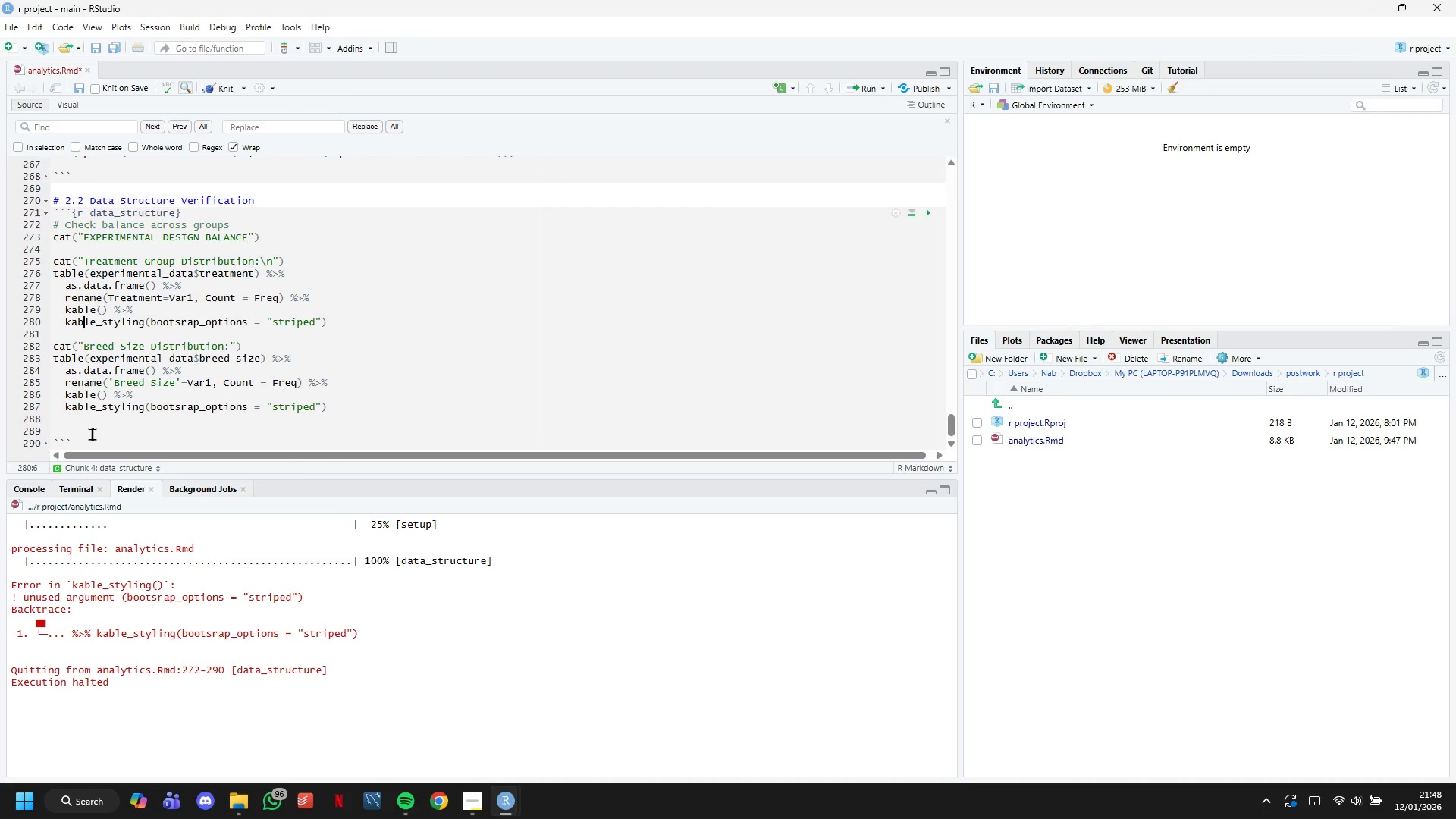 
left_click_drag(start_coordinate=[90, 435], to_coordinate=[42, 205])
 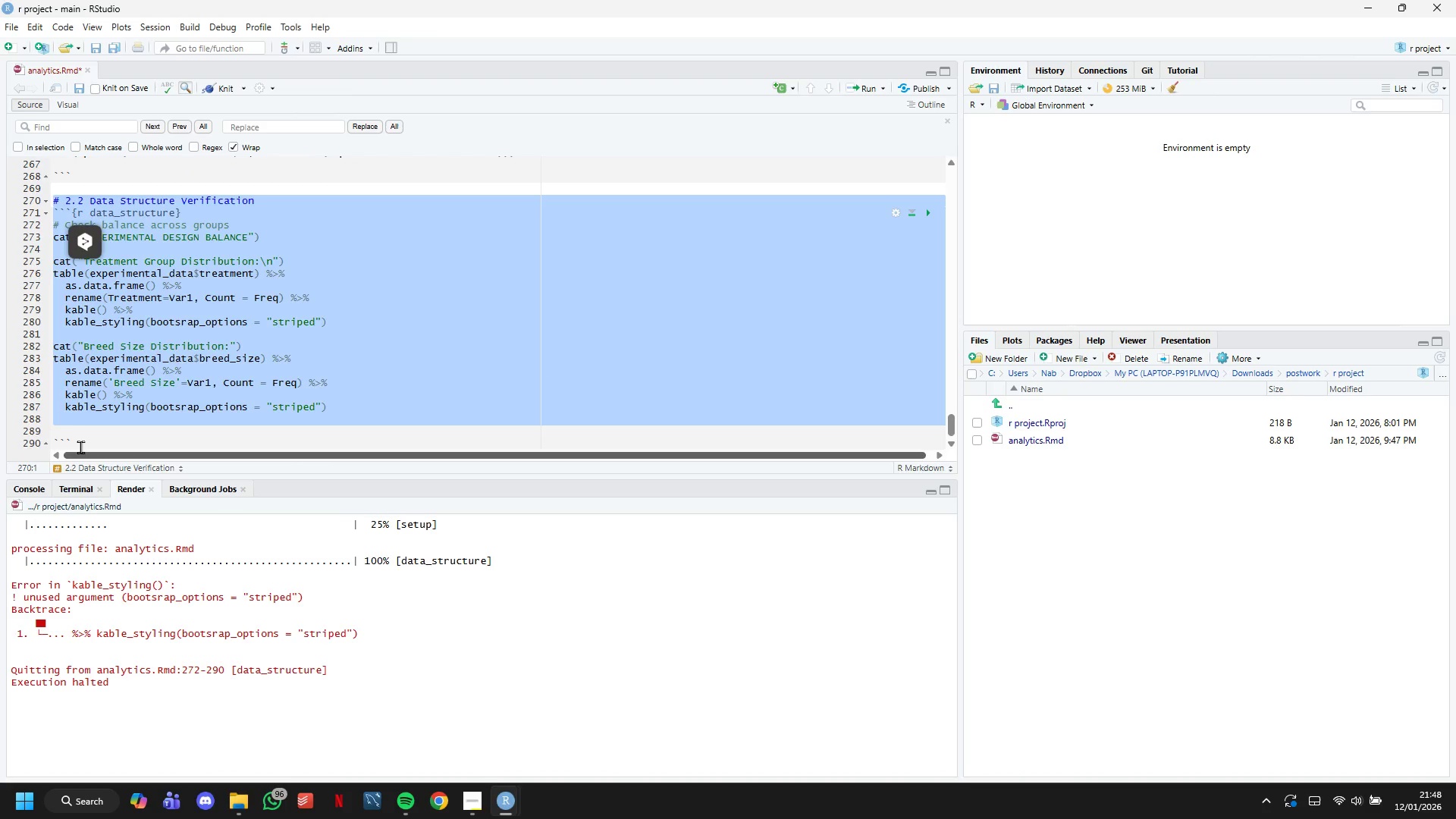 
left_click([80, 438])
 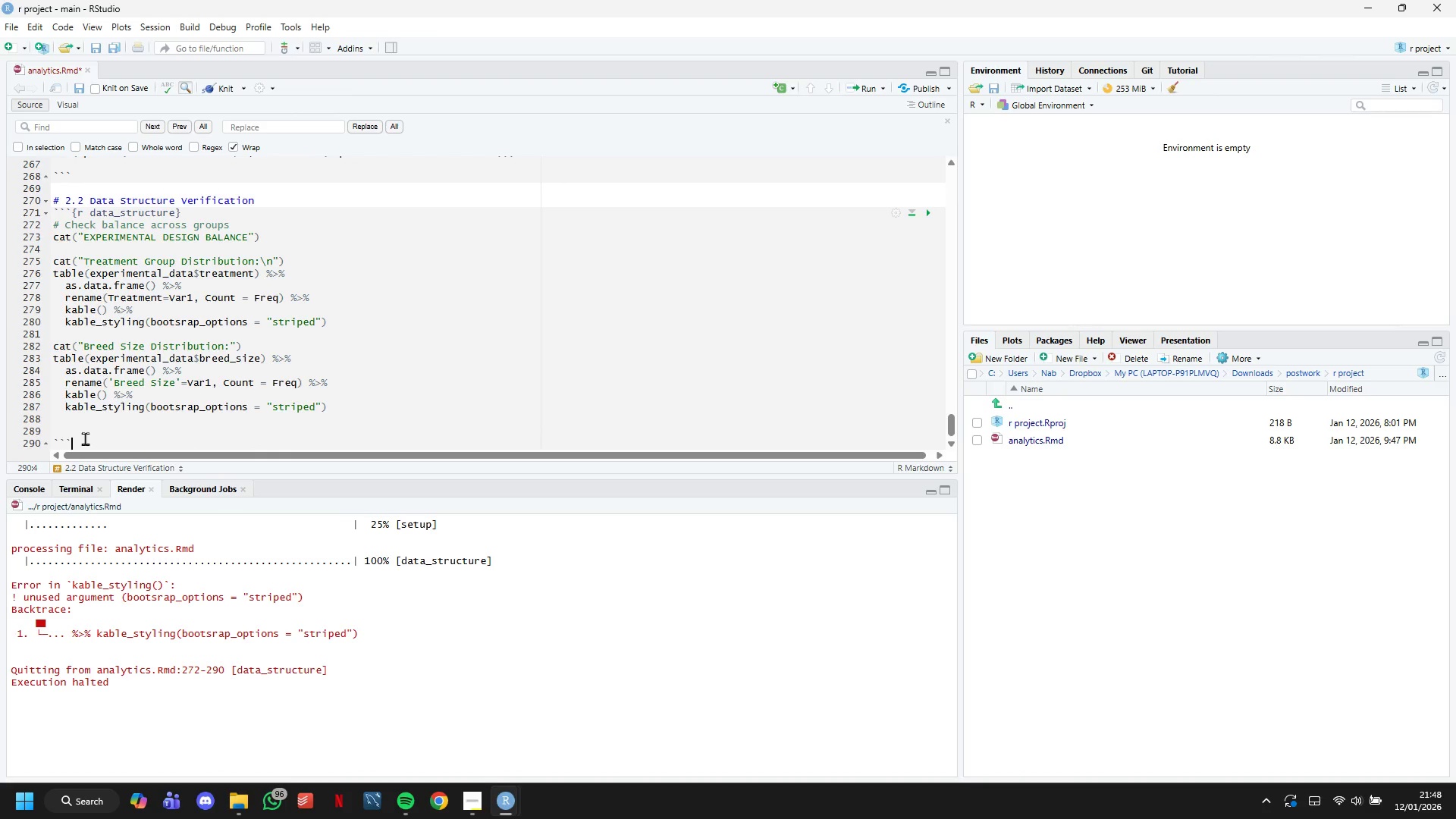 
left_click_drag(start_coordinate=[85, 438], to_coordinate=[28, 216])
 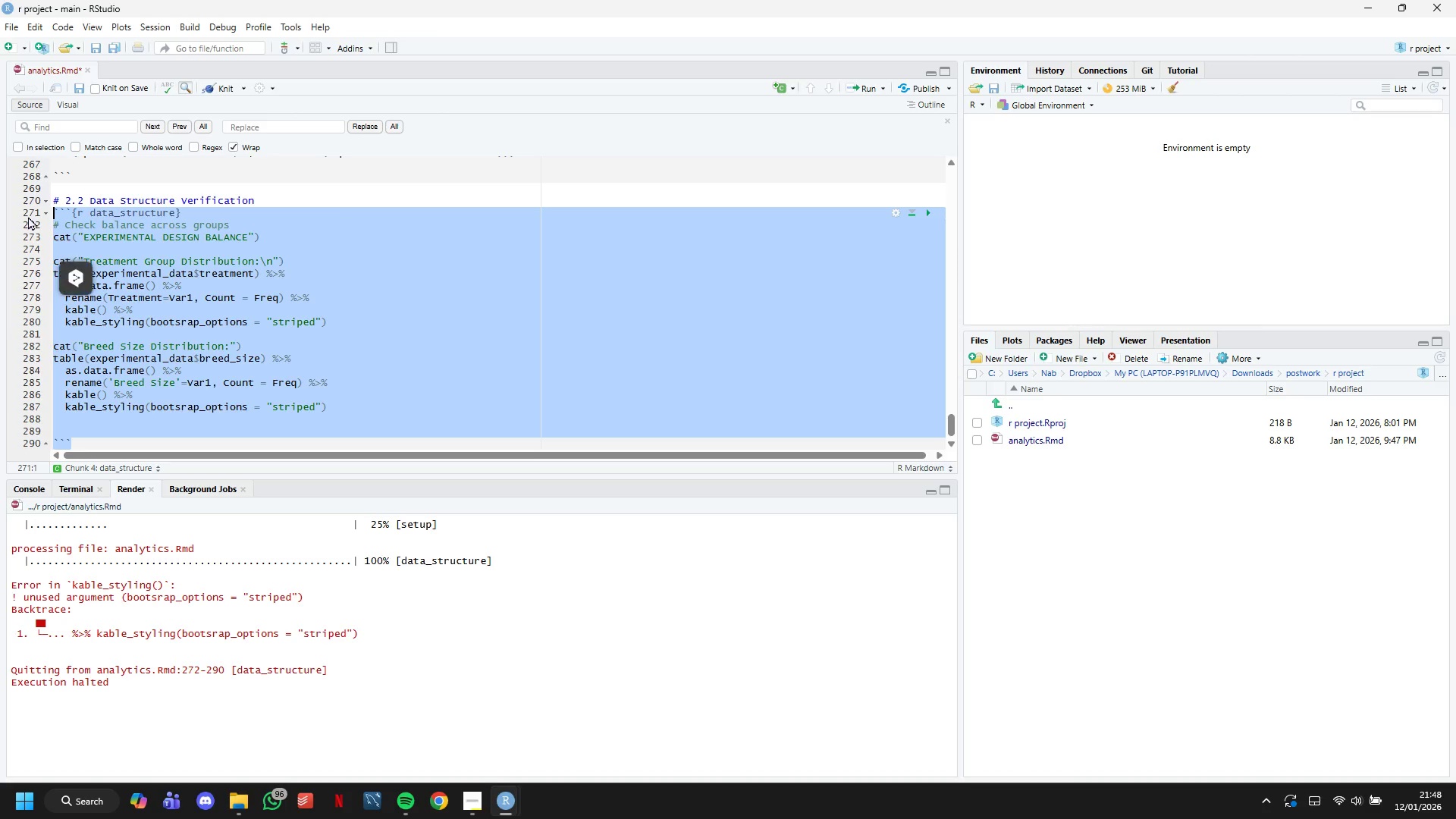 
key(Control+C)
 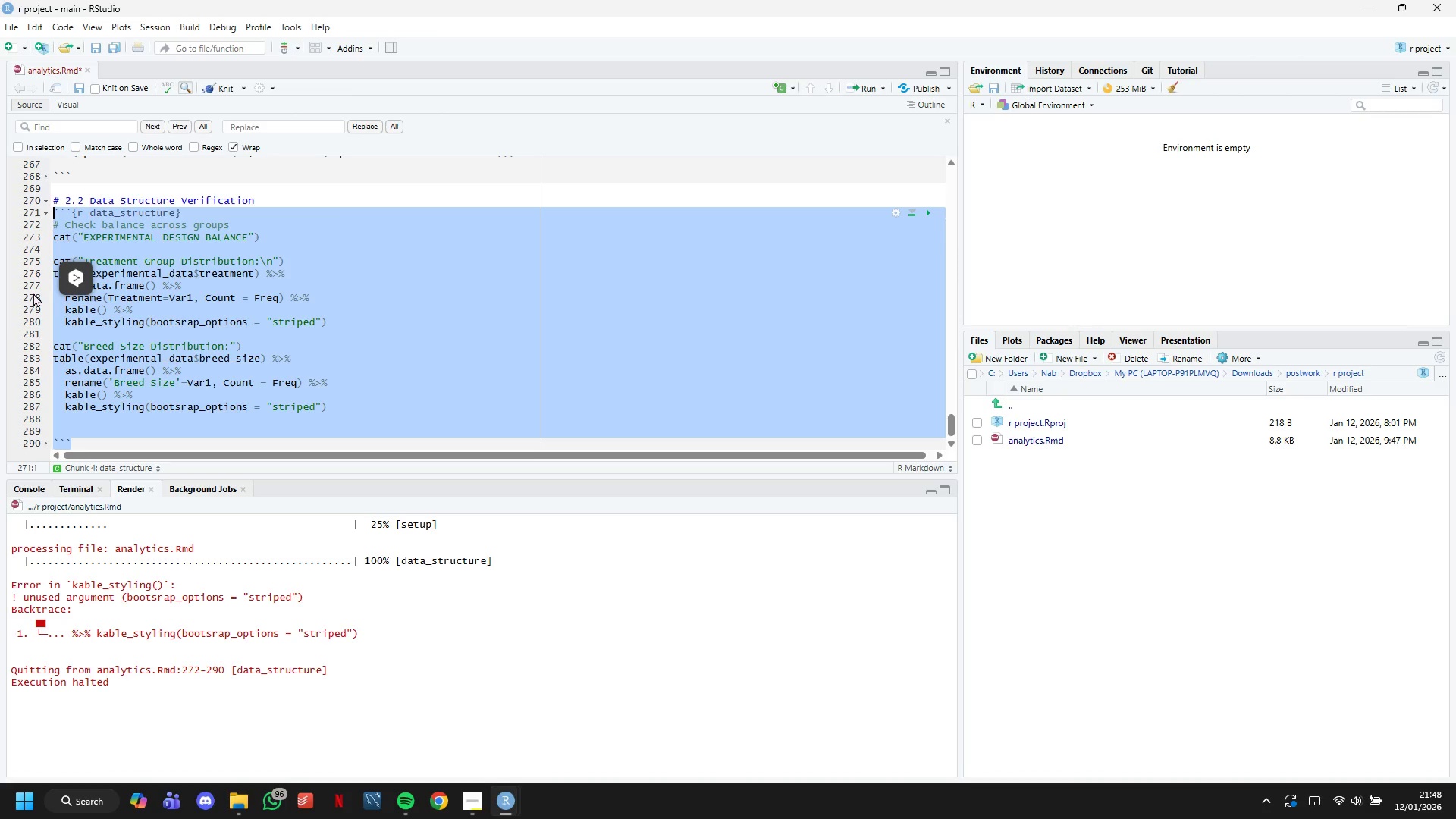 
key(Backspace)
 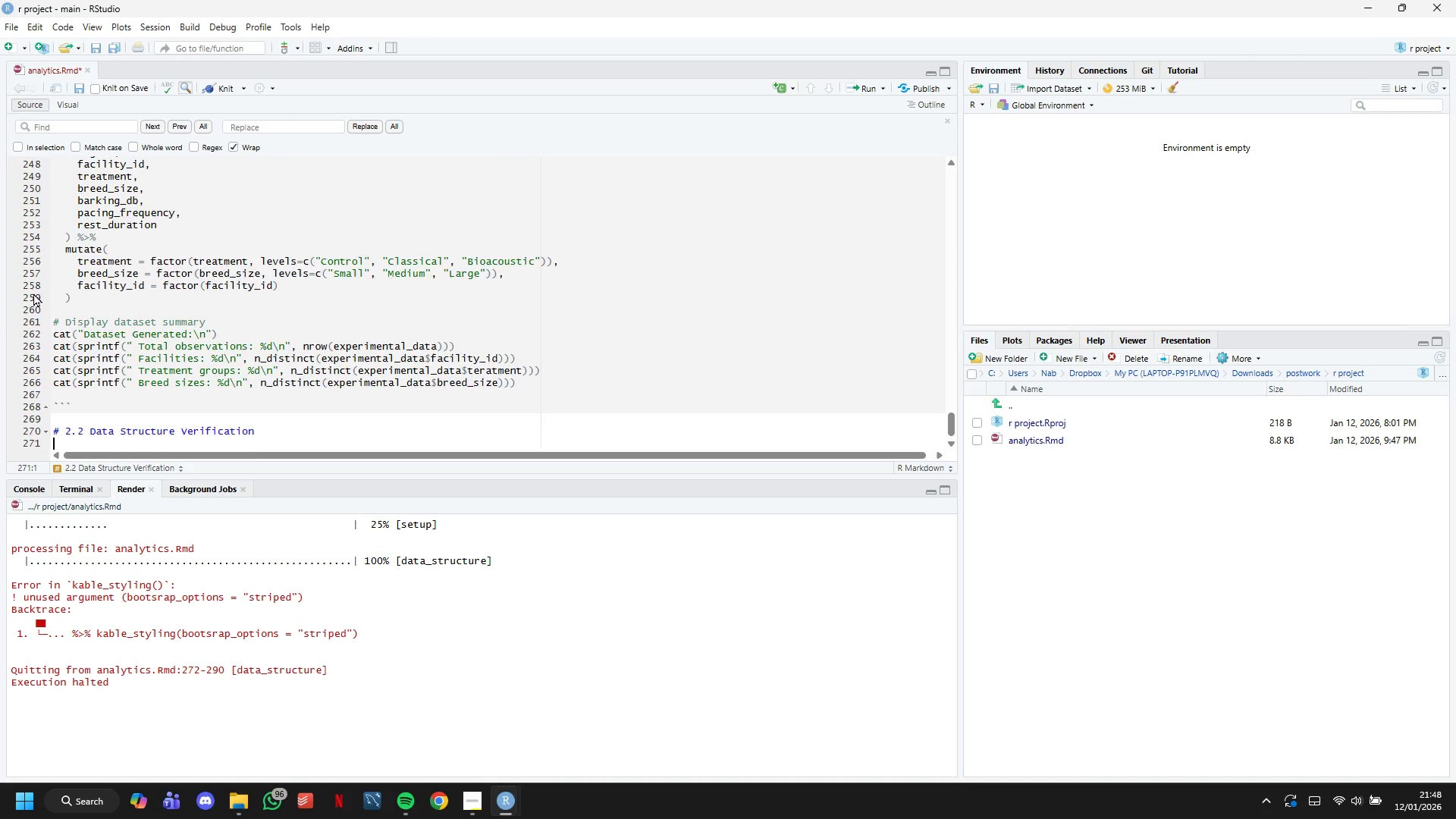 
key(Backspace)
 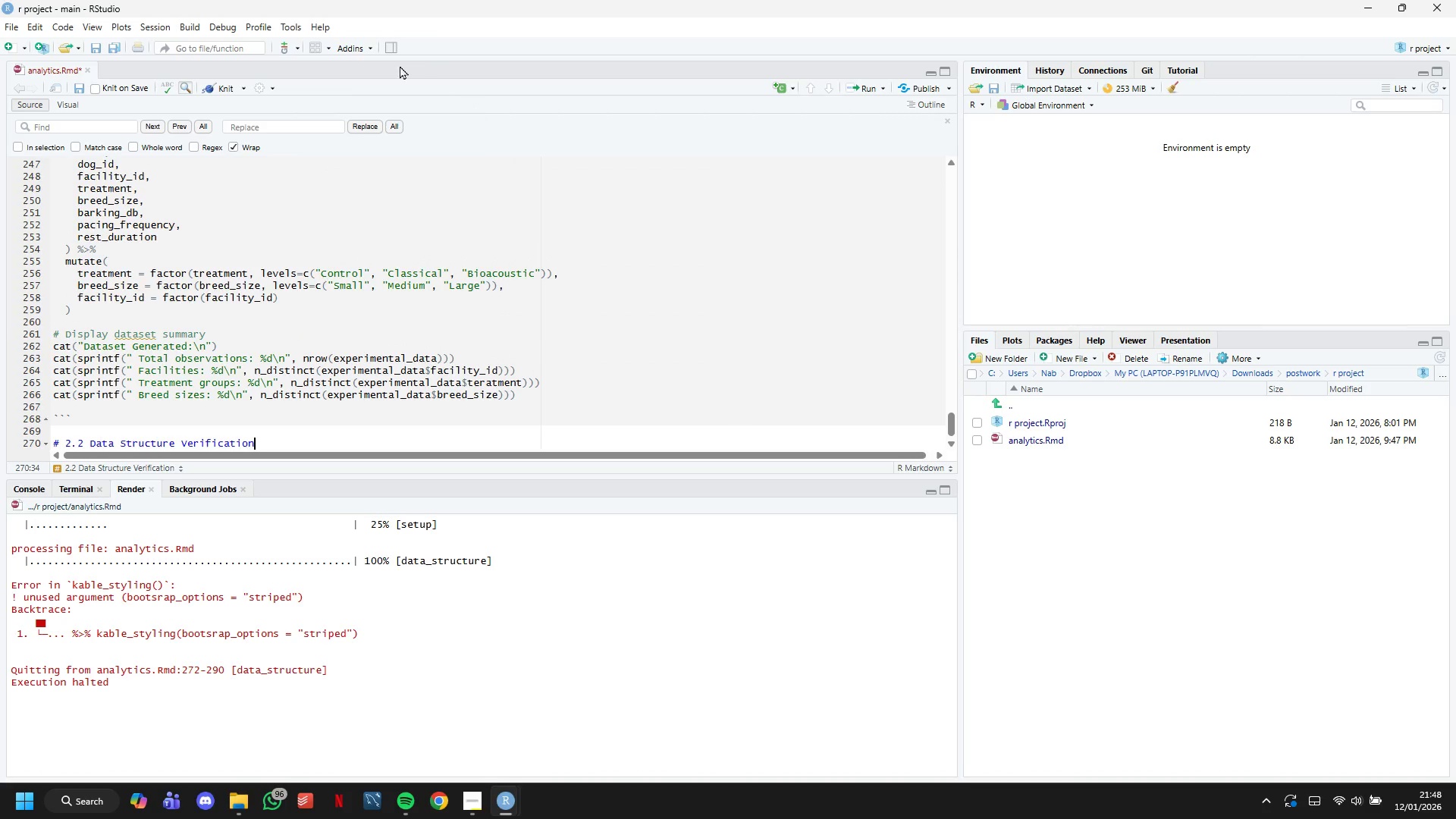 
left_click([231, 84])
 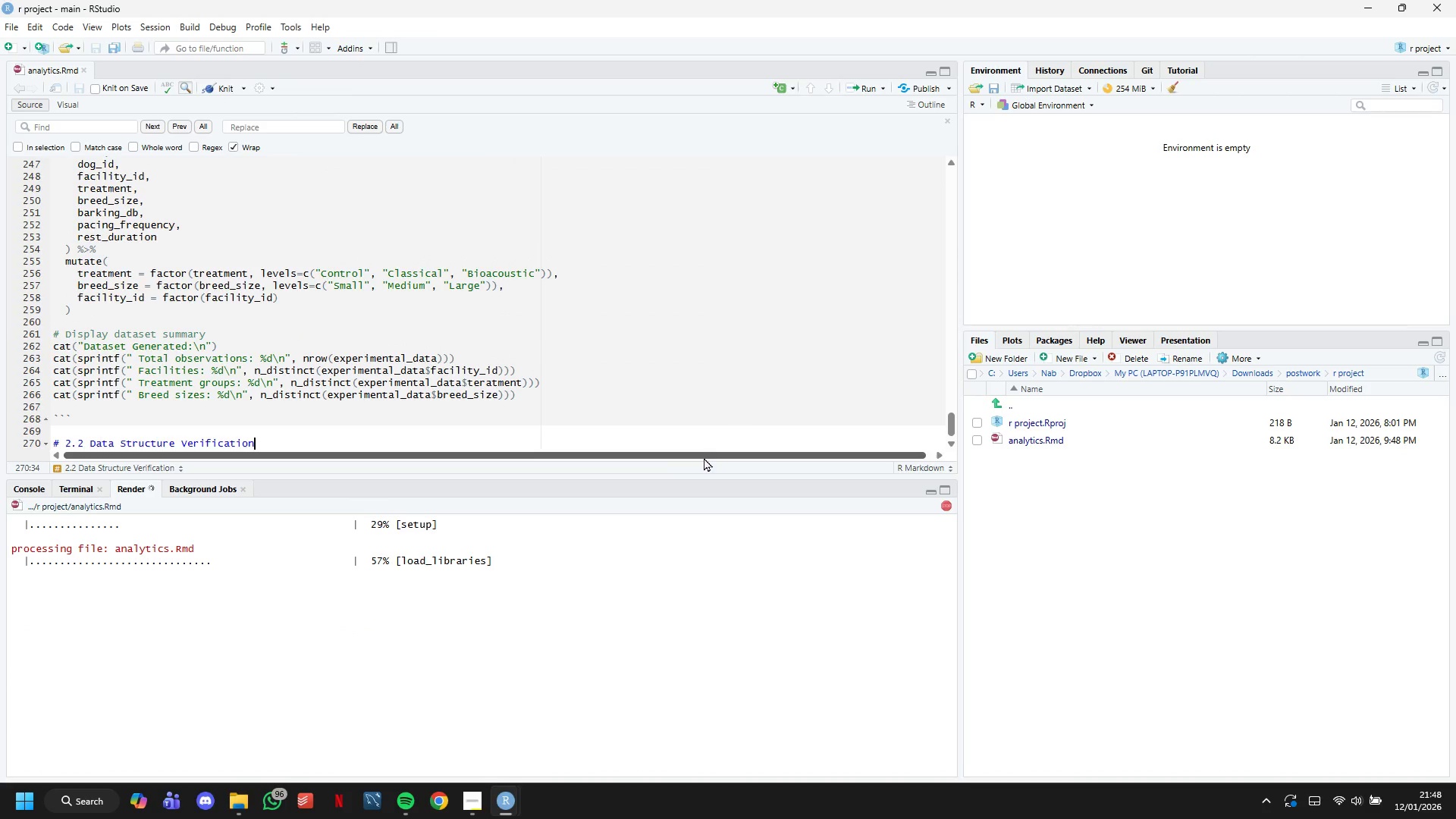 
scroll: coordinate [514, 362], scroll_direction: down, amount: 3.0
 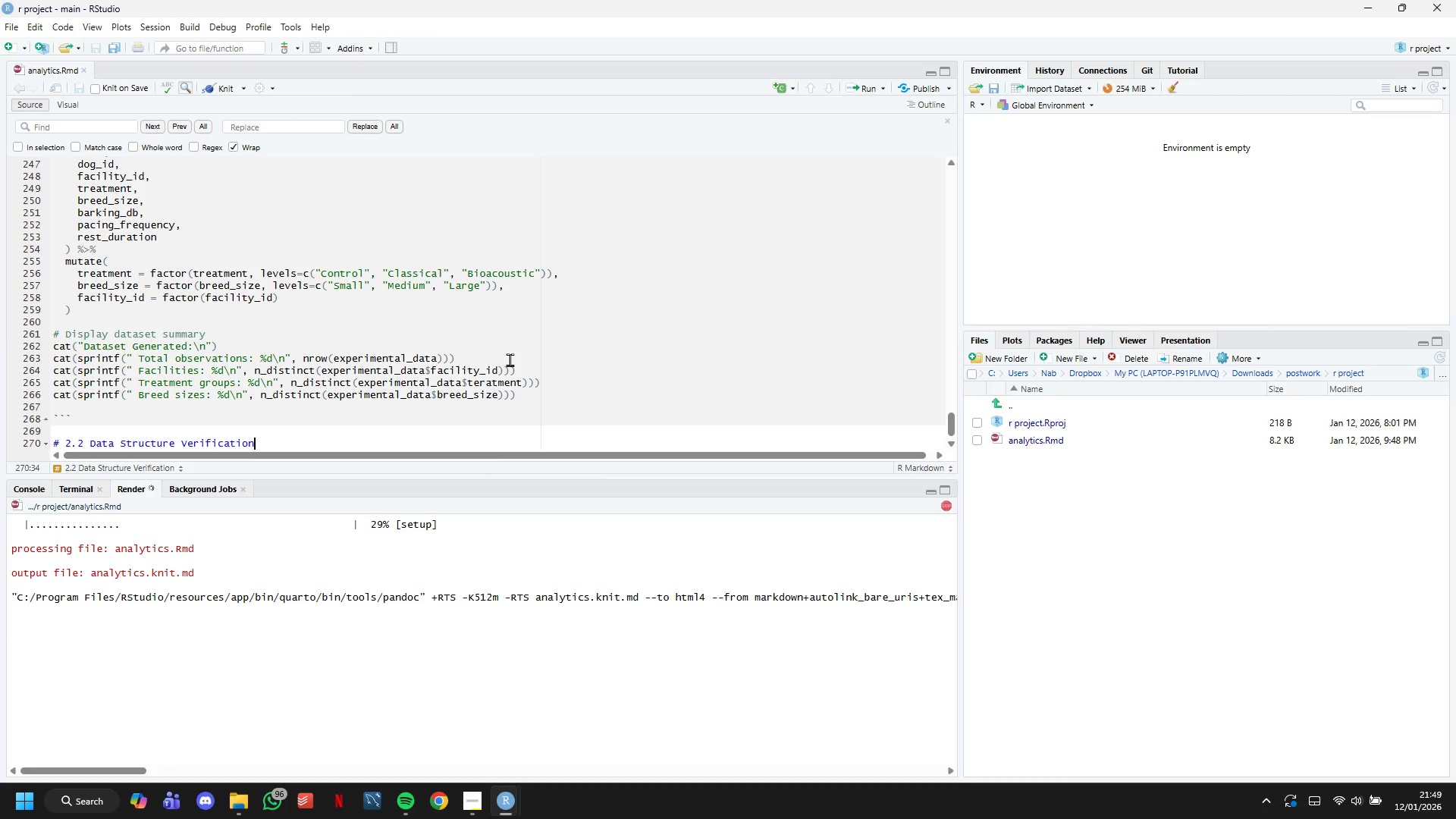 
wait(6.37)
 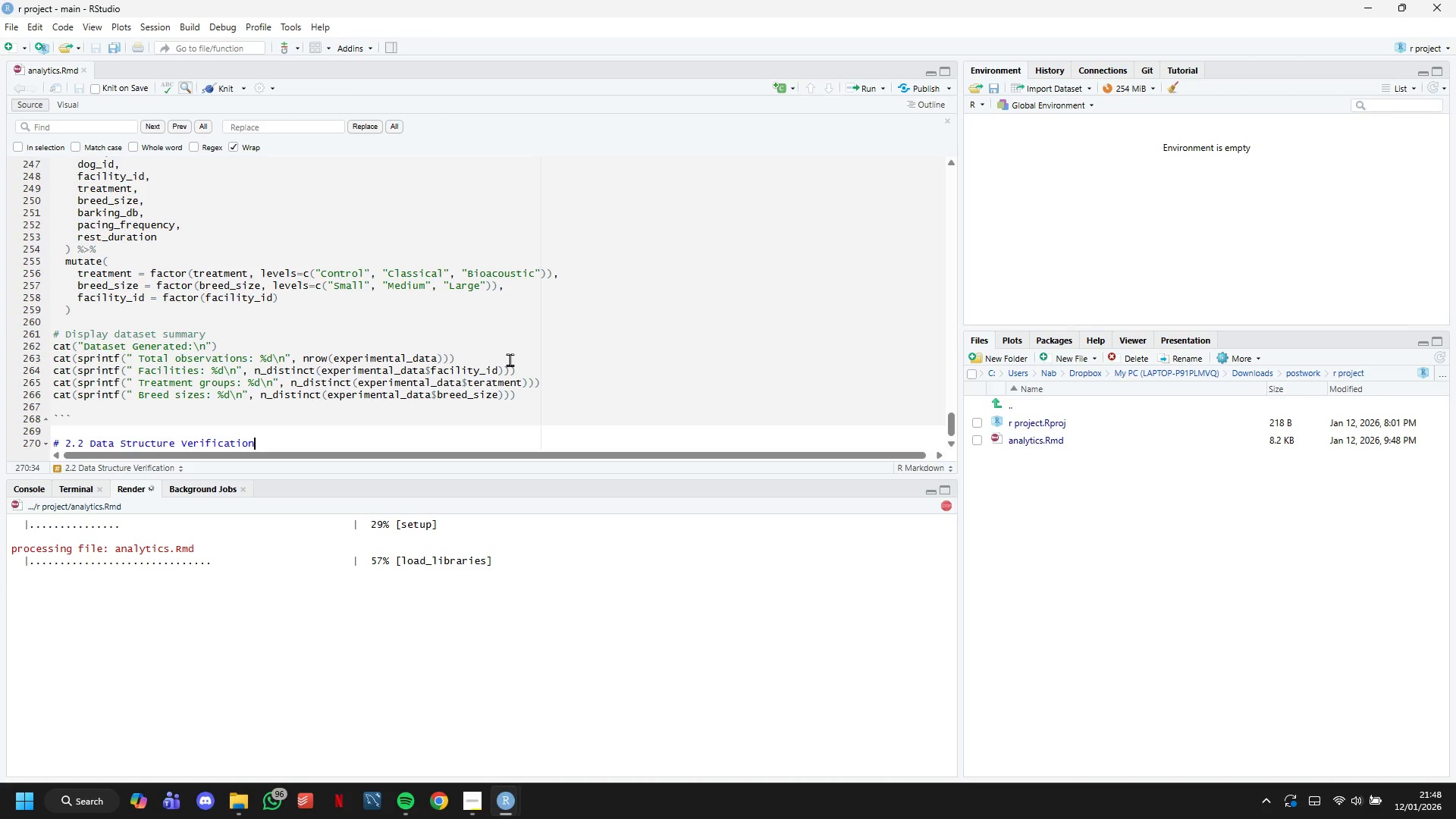 
scroll: coordinate [905, 354], scroll_direction: down, amount: 56.0
 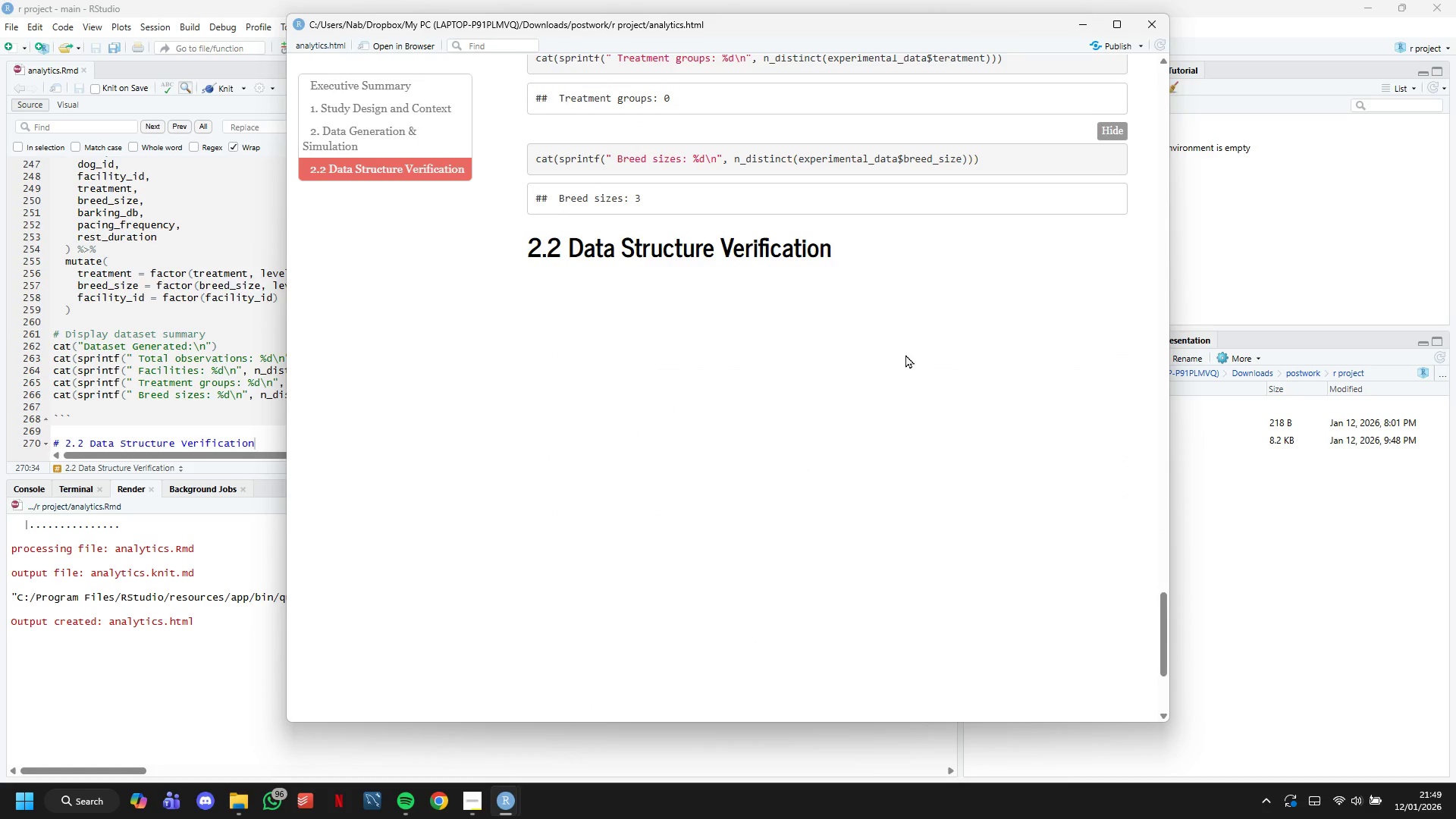 
scroll: coordinate [914, 333], scroll_direction: up, amount: 14.0
 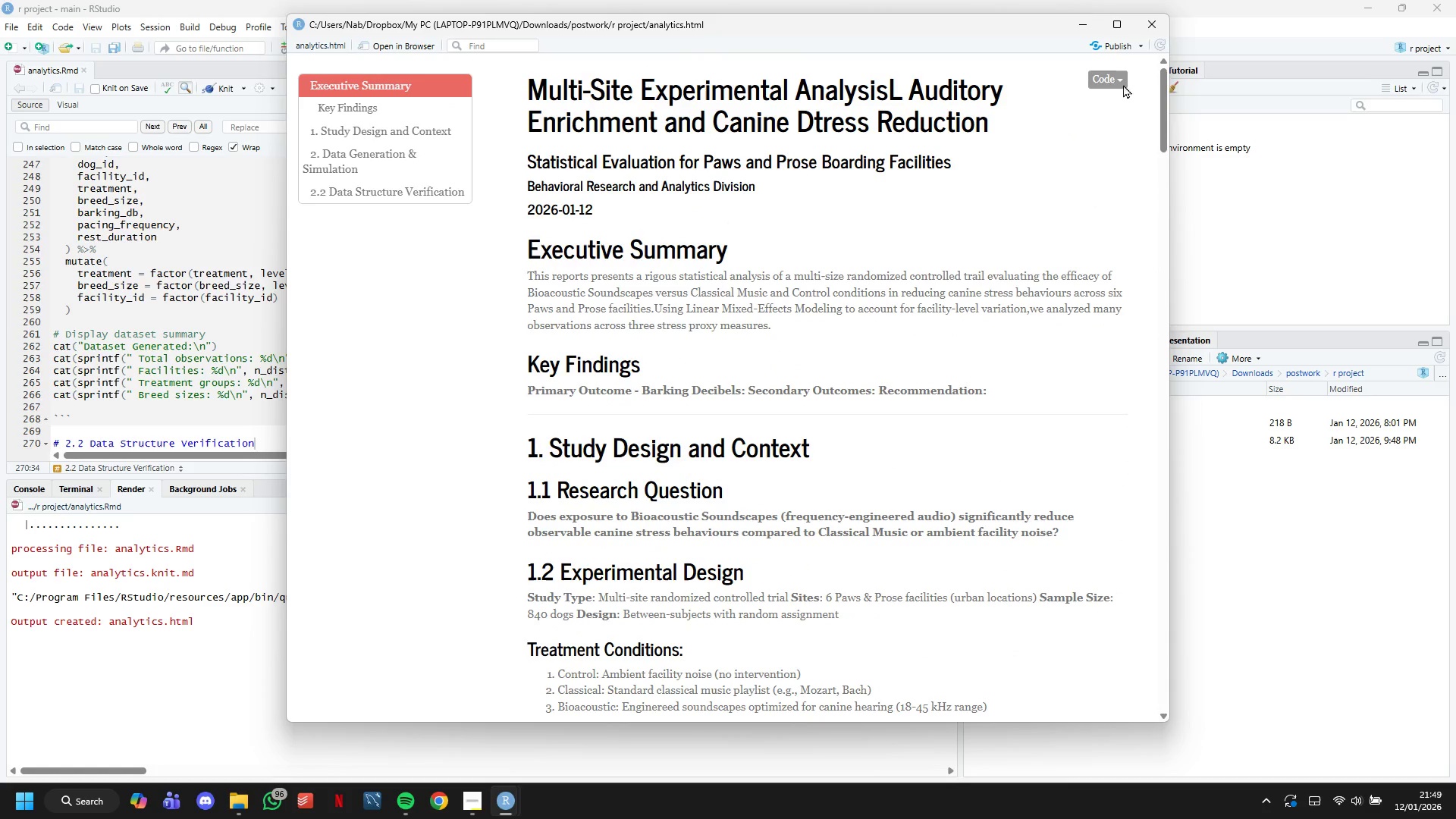 
left_click([1115, 80])
 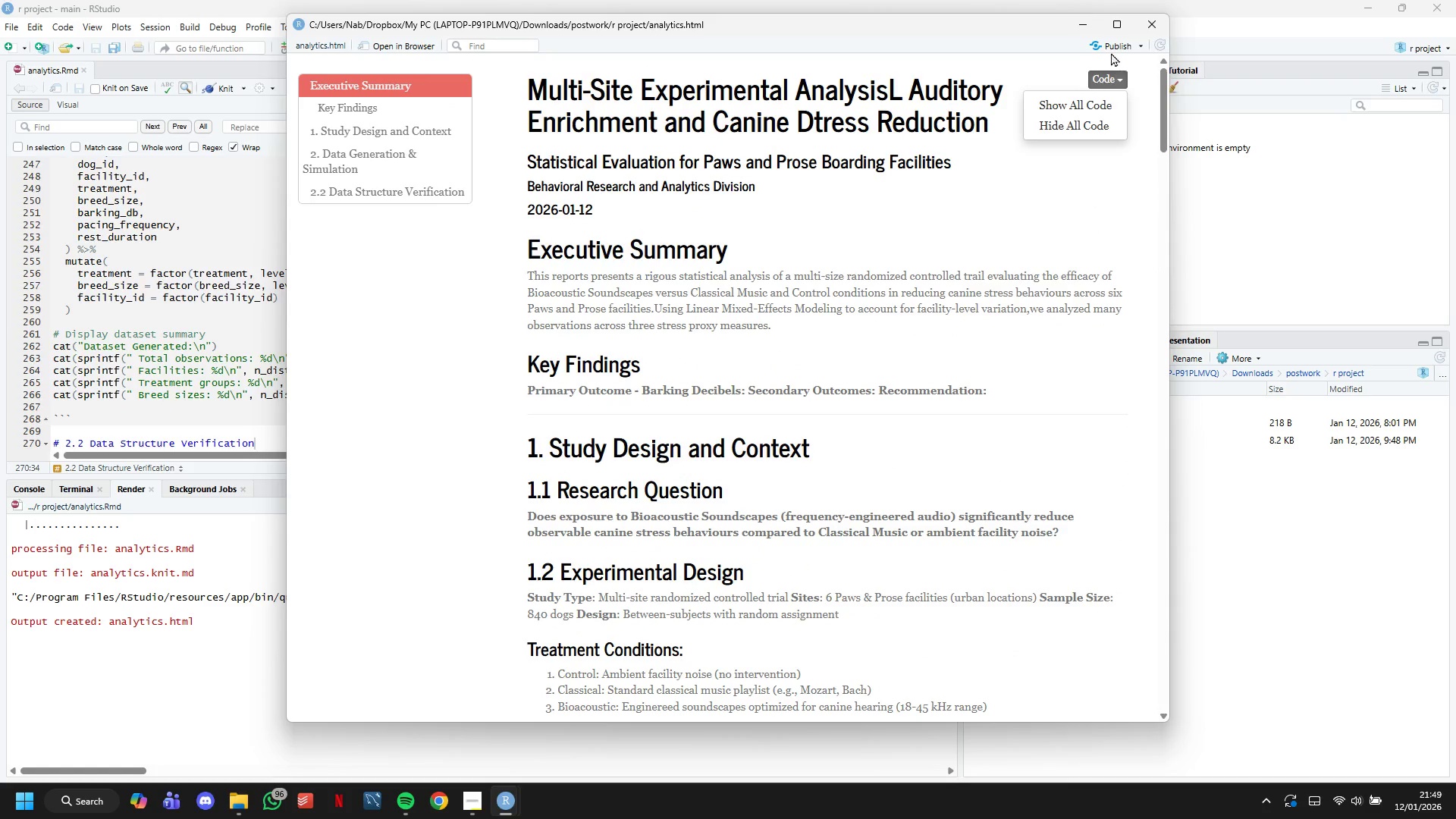 
left_click([1112, 49])
 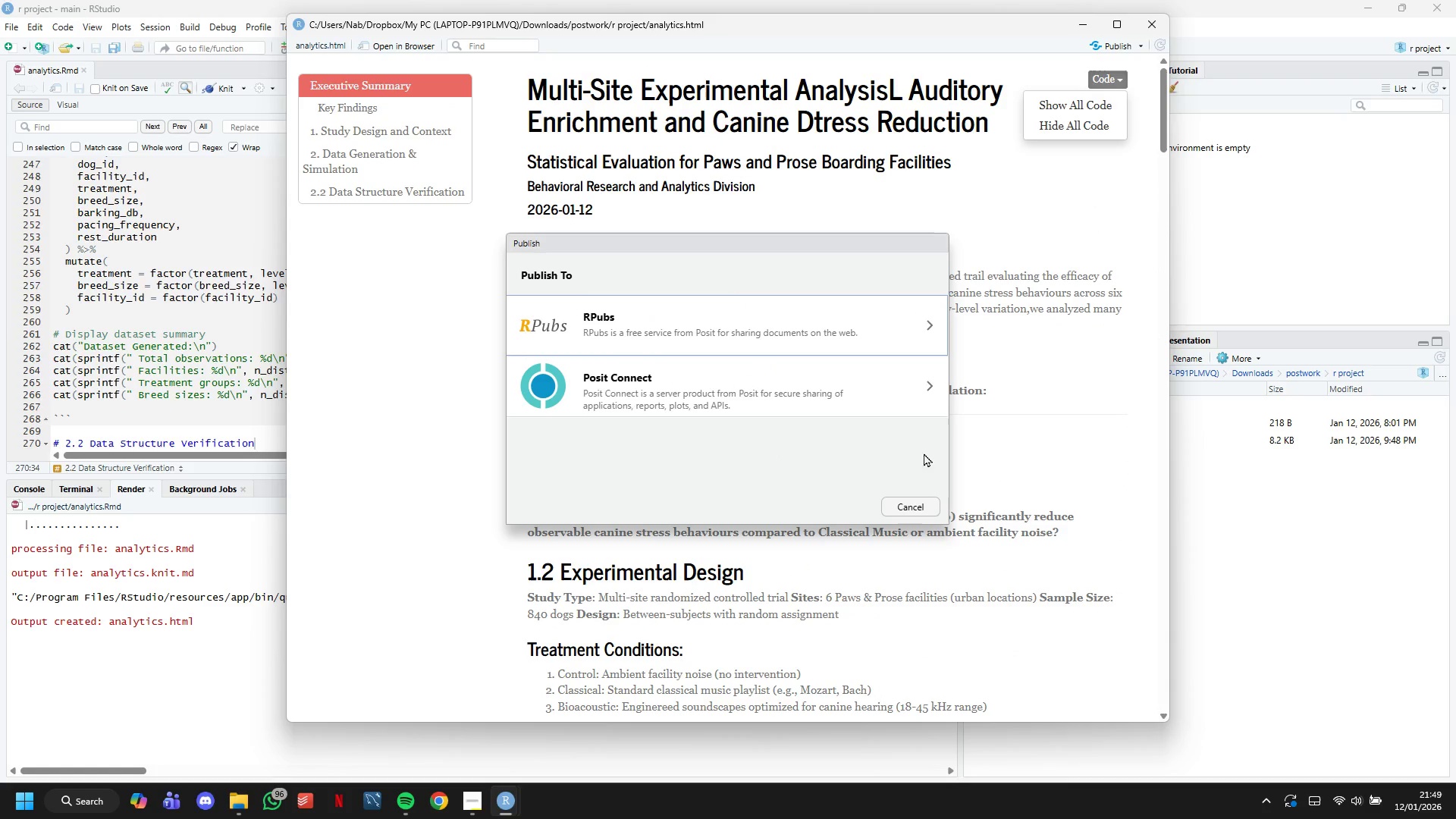 
left_click([933, 500])
 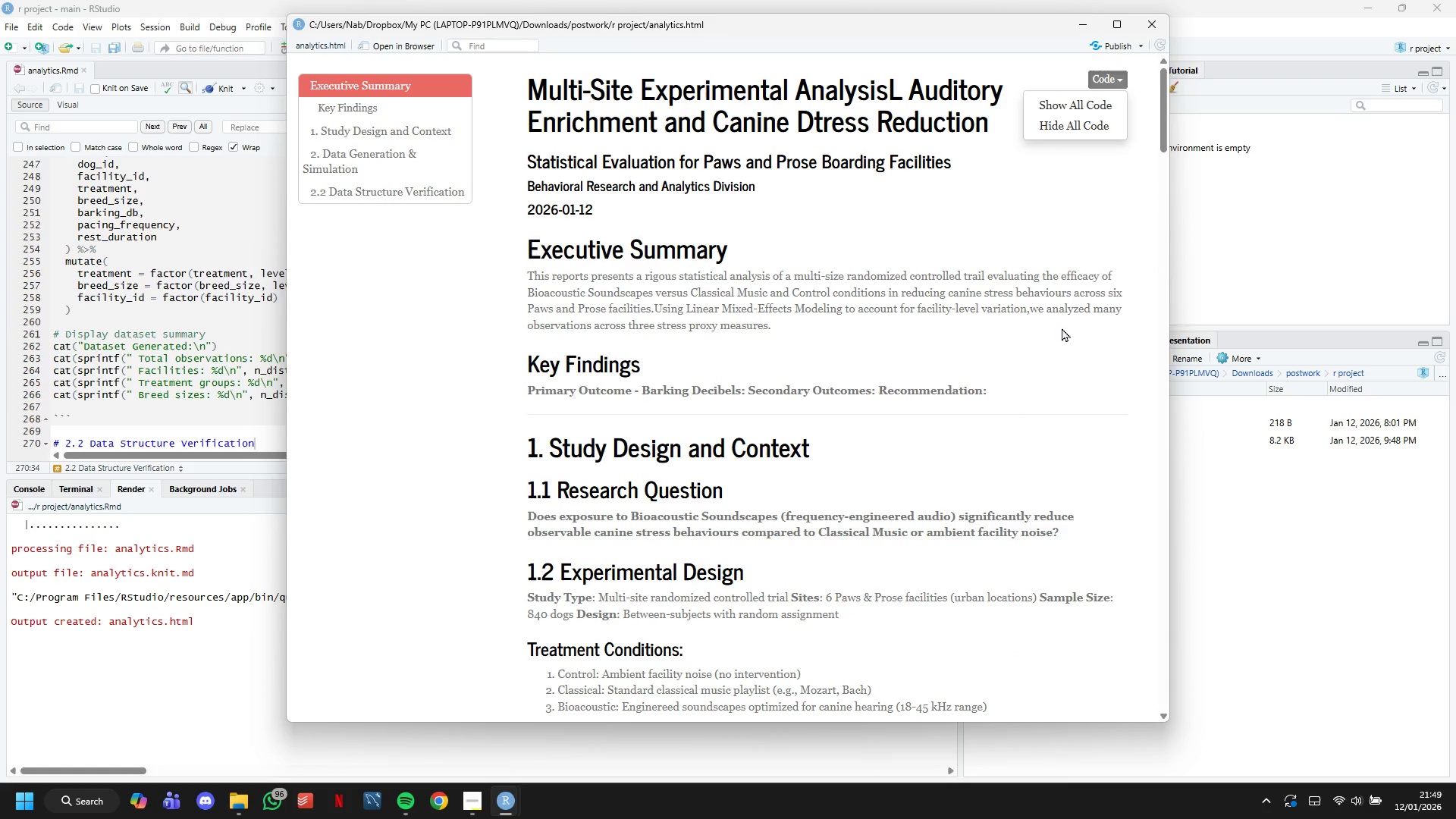 
left_click([1062, 328])
 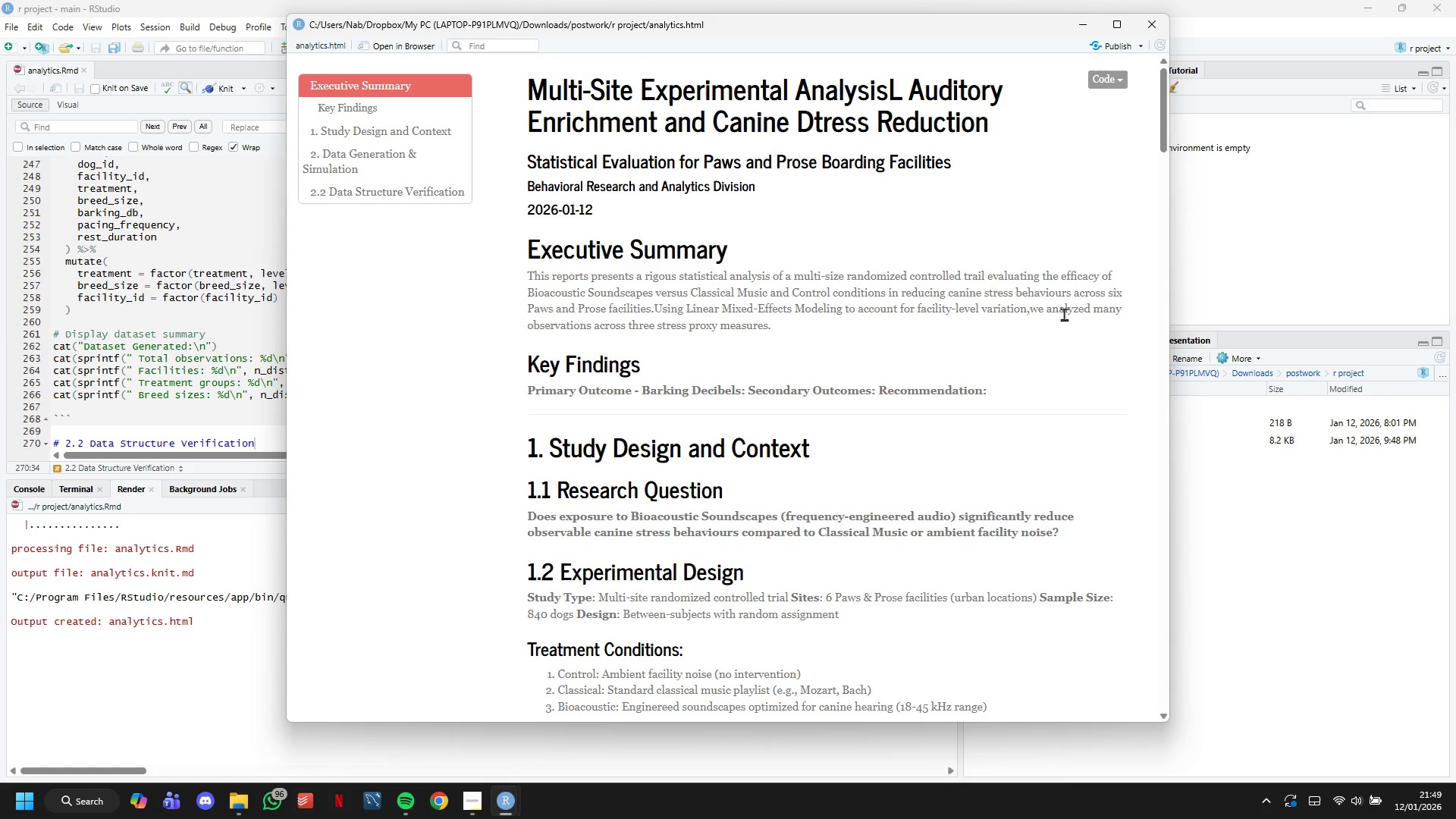 
scroll: coordinate [1064, 314], scroll_direction: up, amount: 5.0
 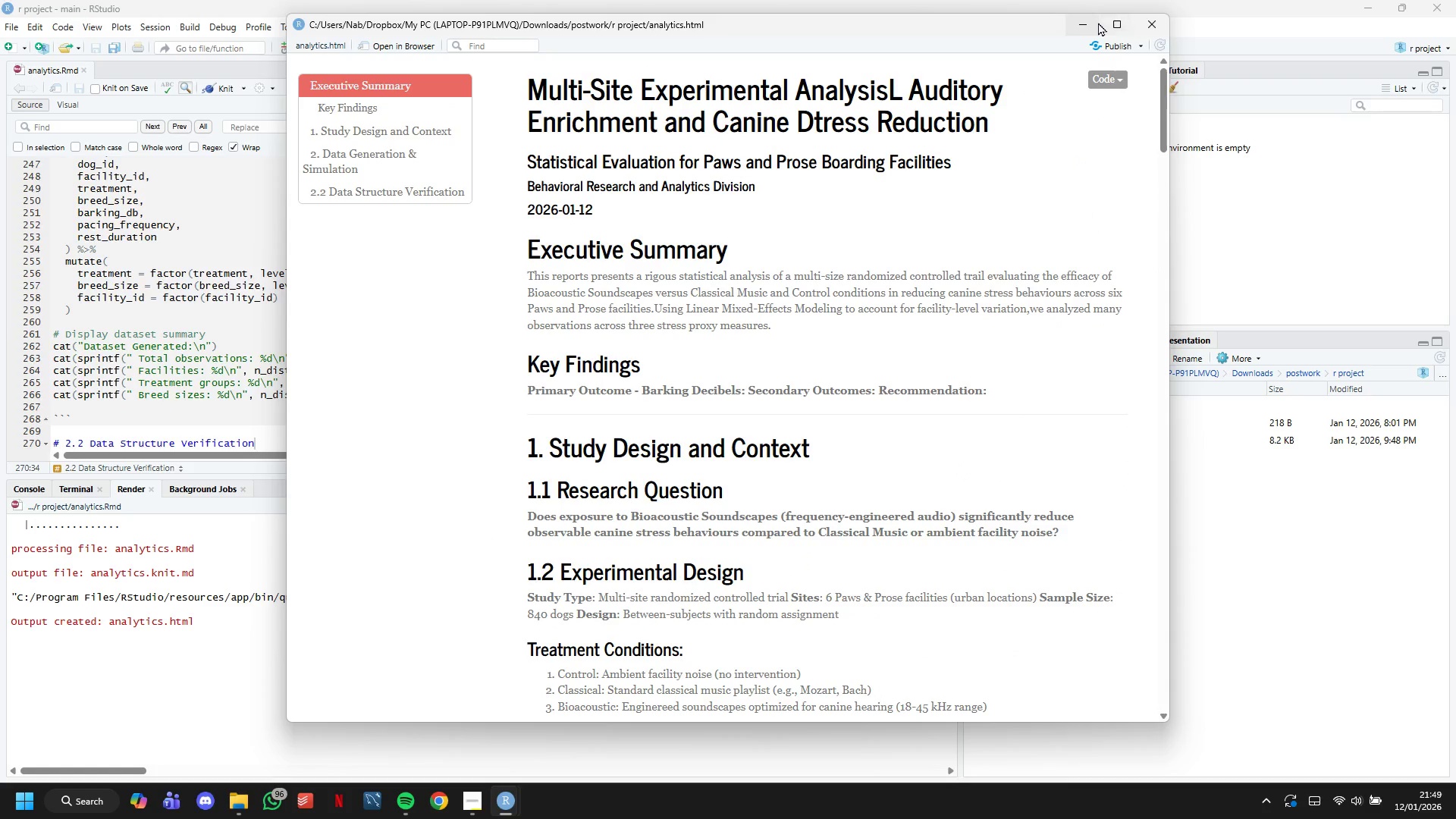 
left_click([1092, 23])
 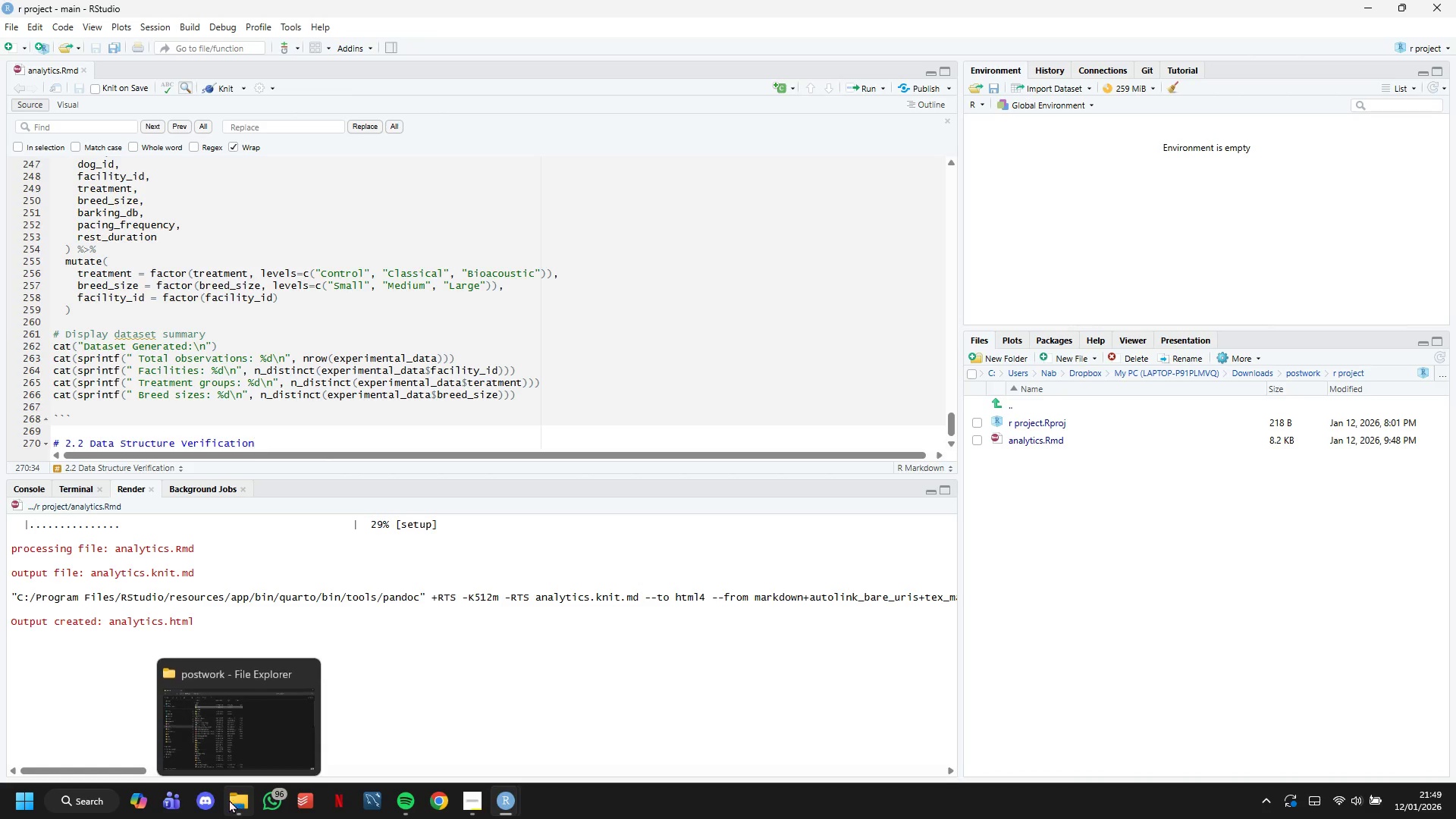 
left_click([237, 741])
 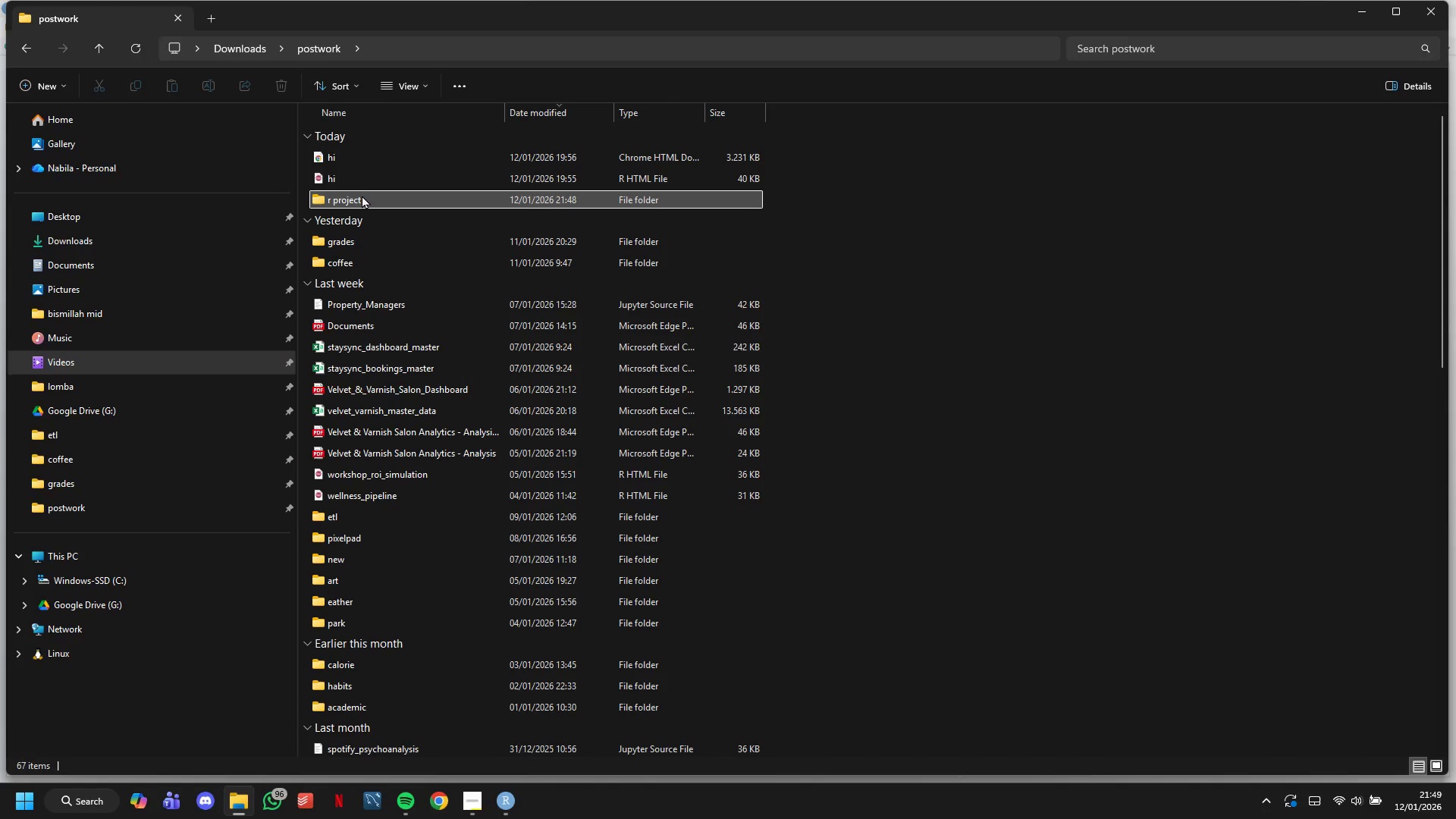 
double_click([362, 193])
 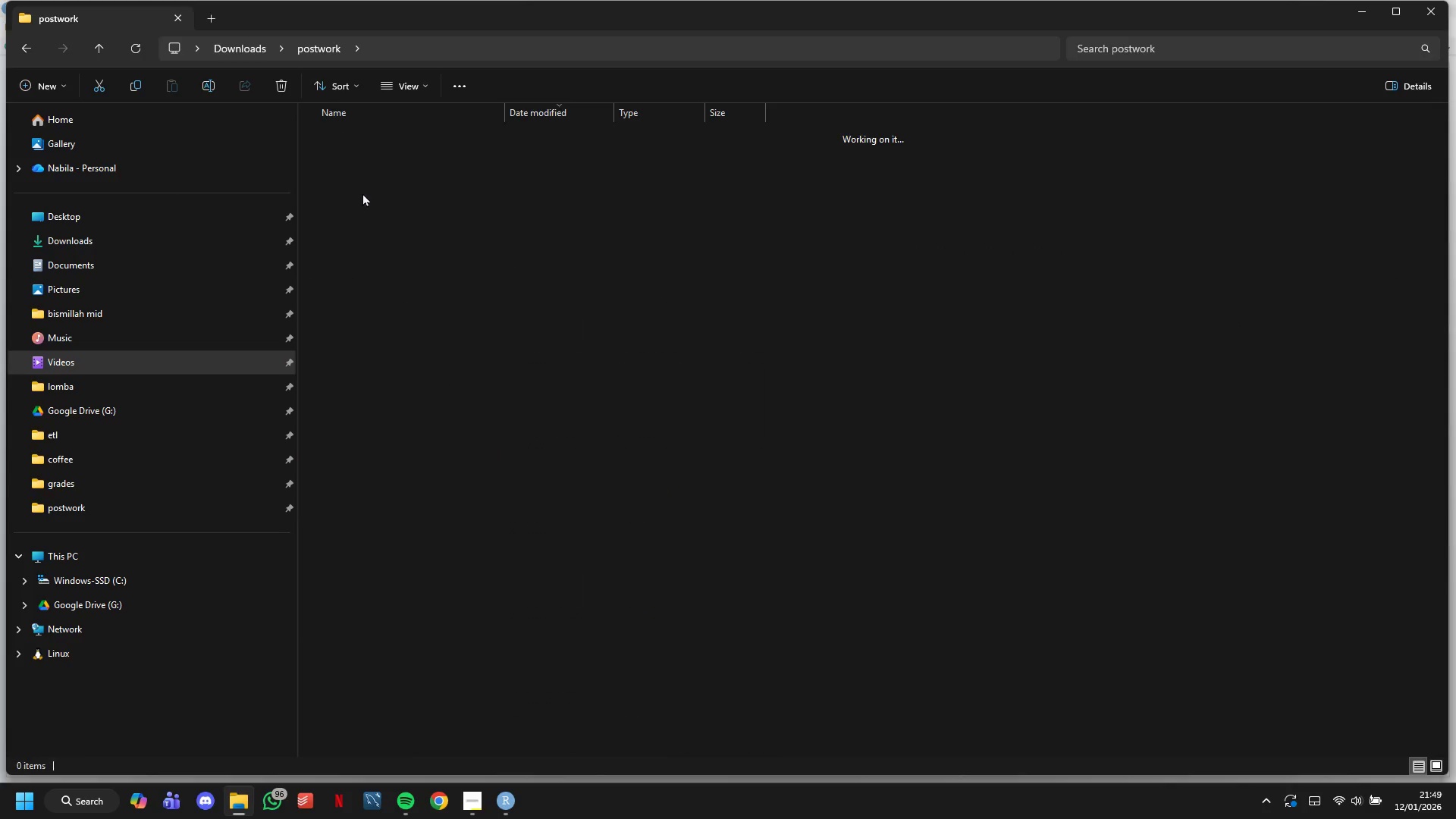 
triple_click([362, 193])
 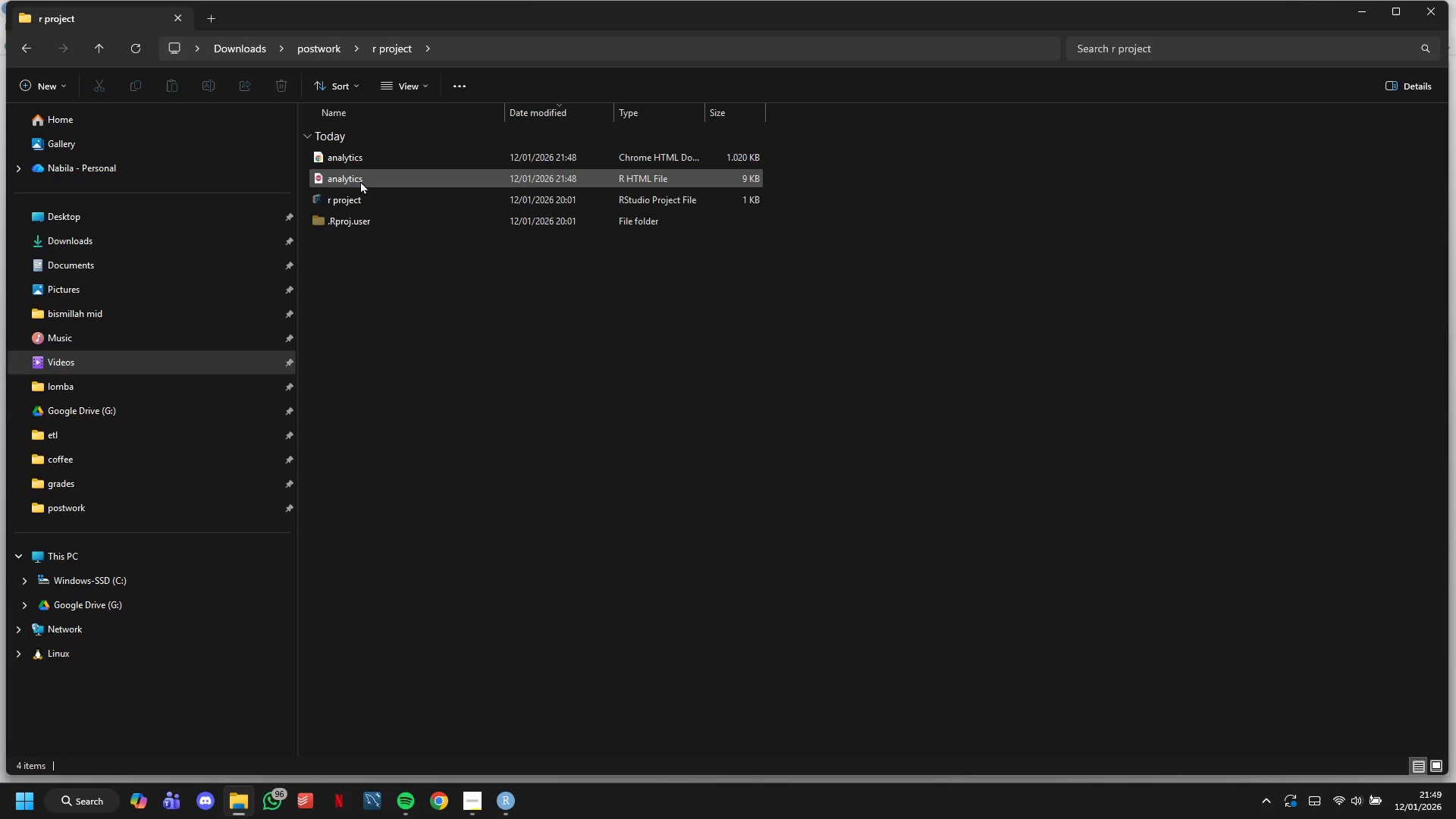 
left_click([360, 180])
 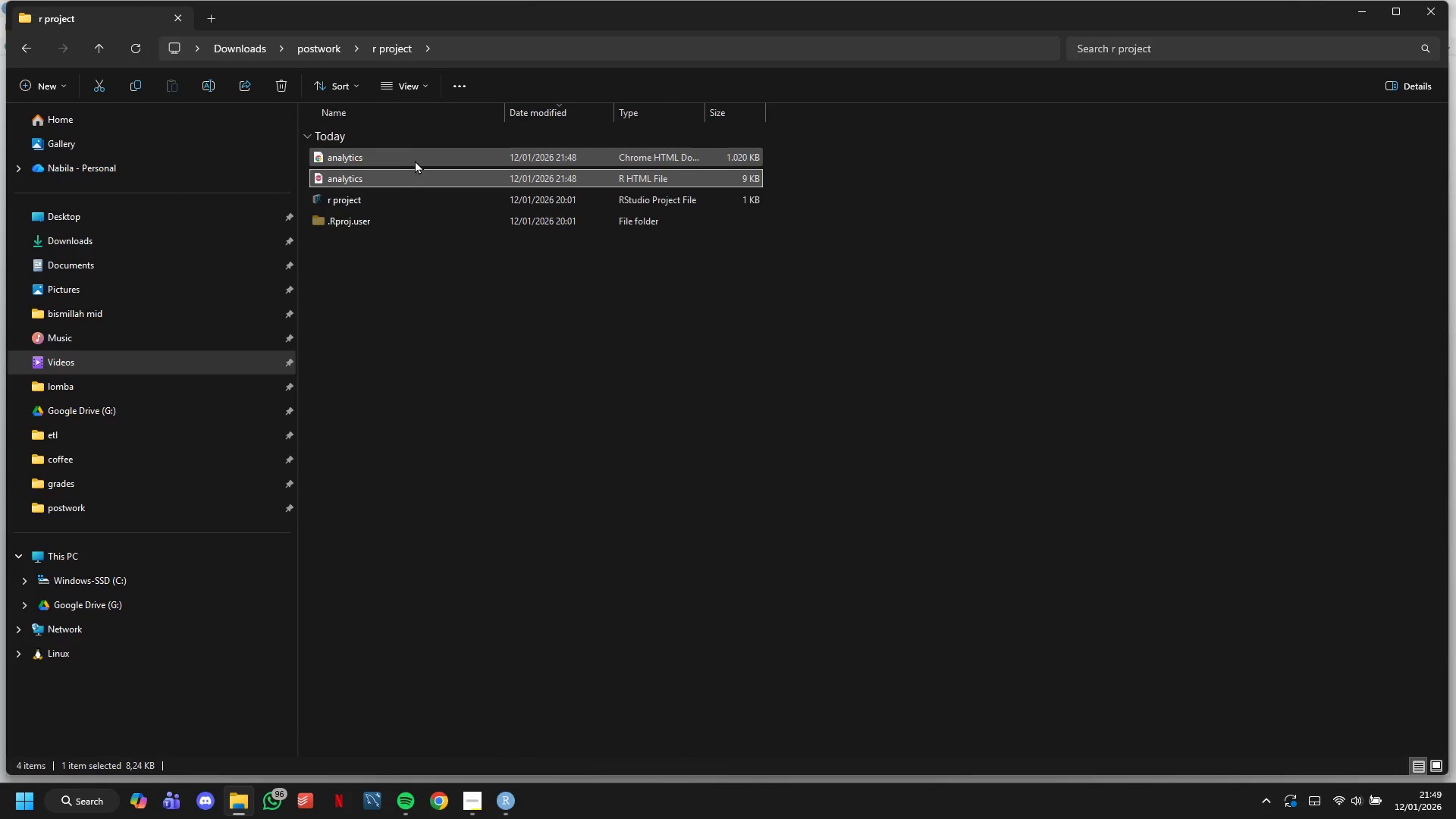 
double_click([415, 160])
 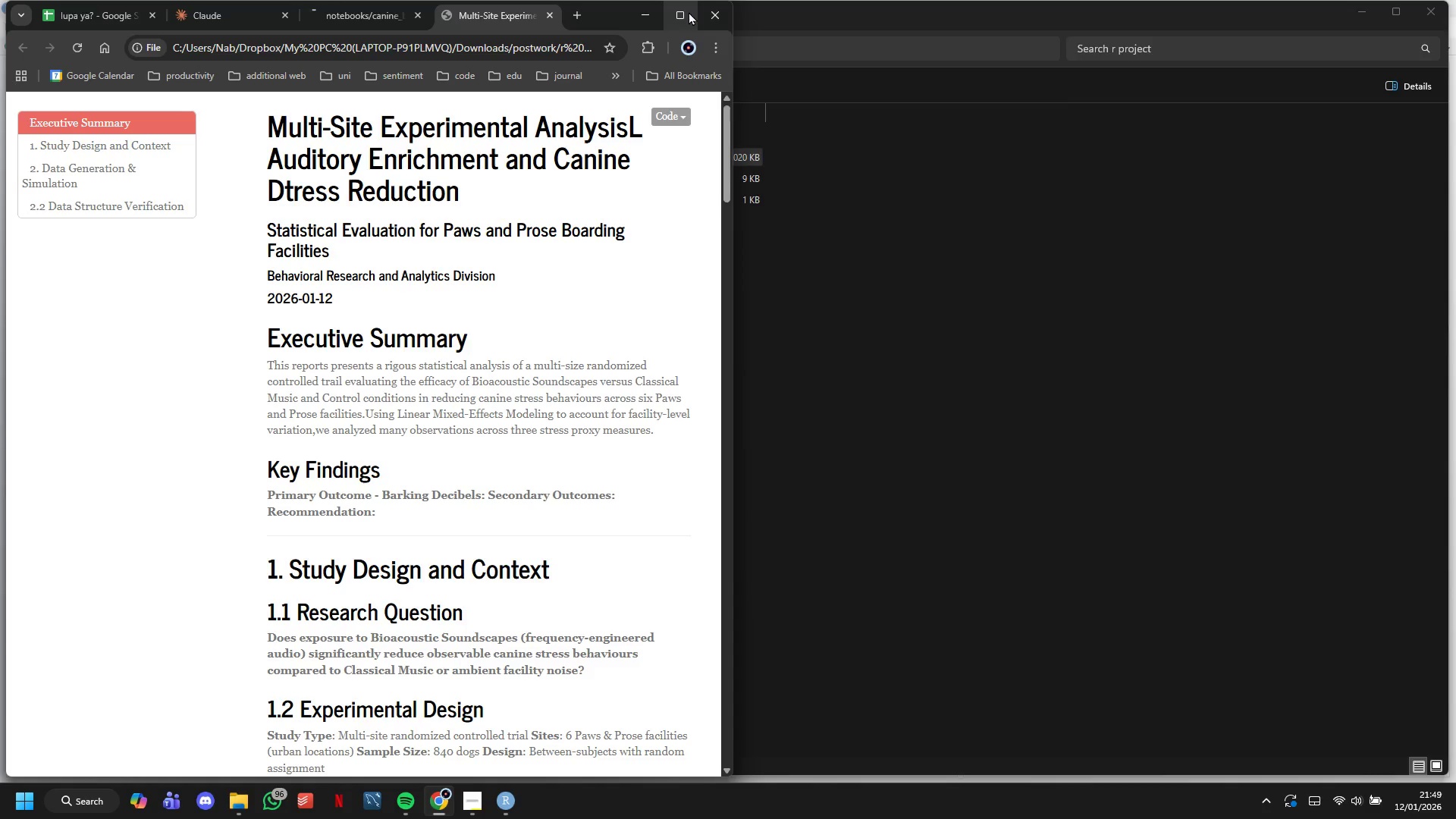 
wait(5.27)
 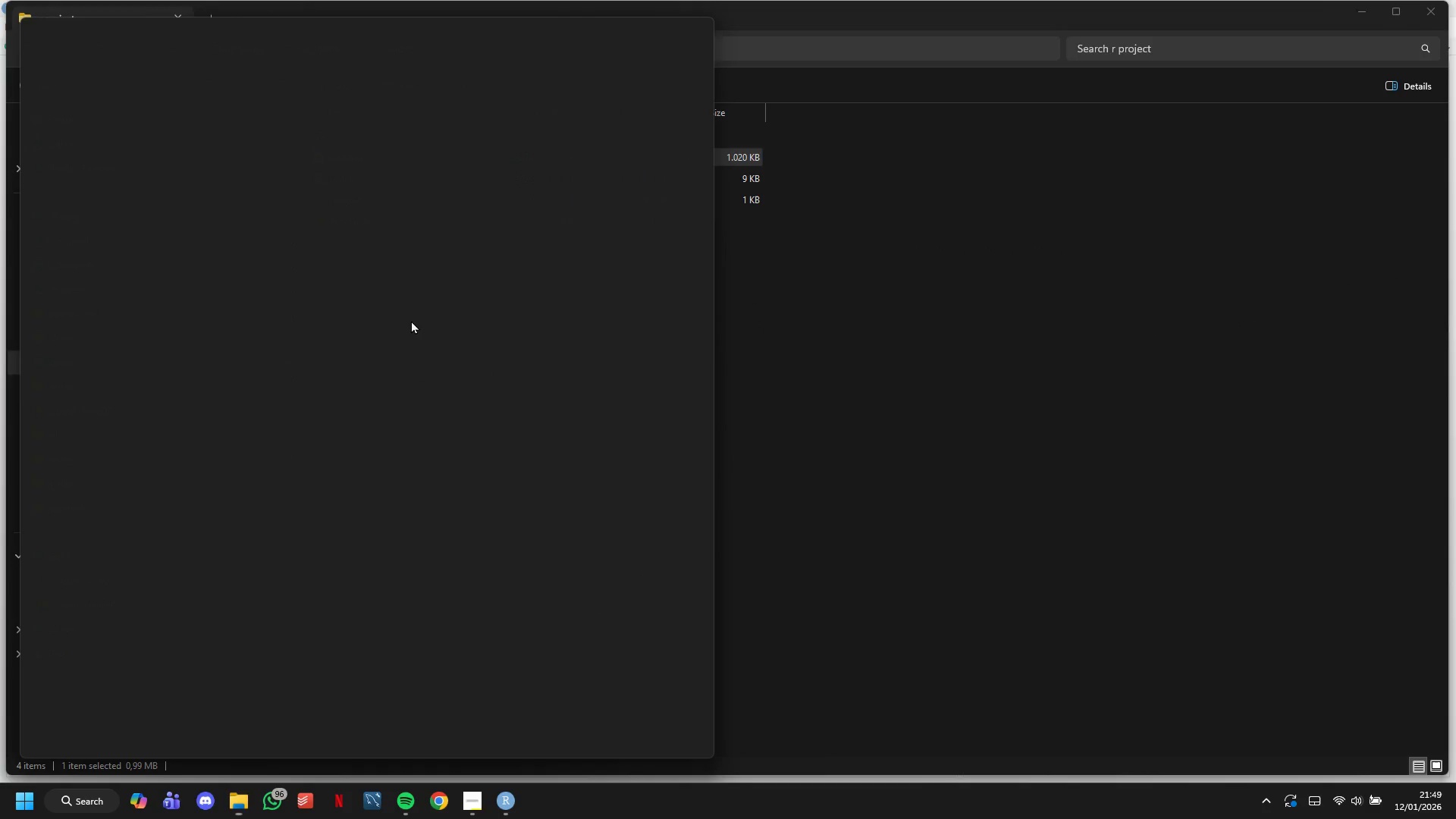 
left_click([155, 13])
 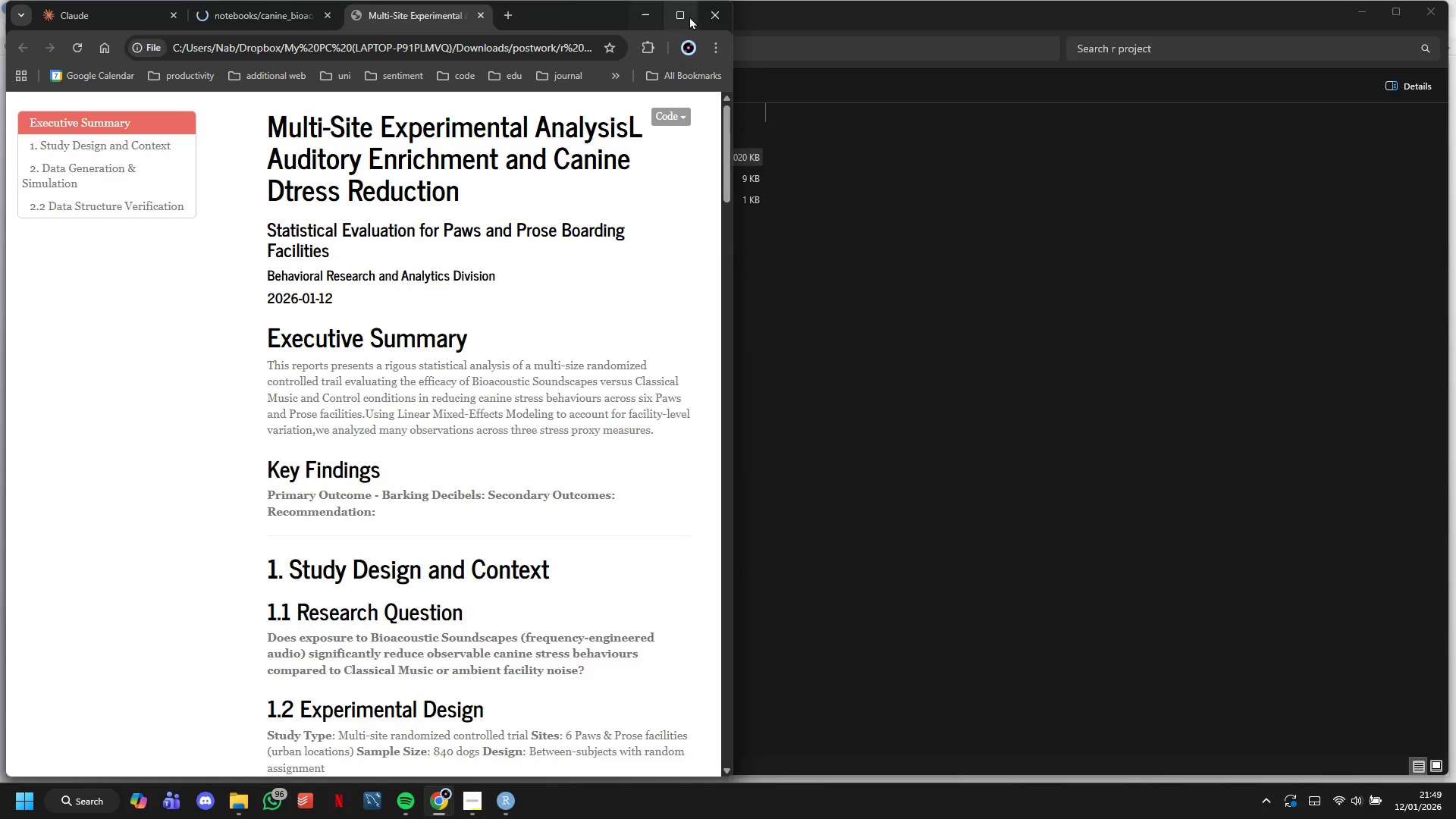 
left_click([683, 17])
 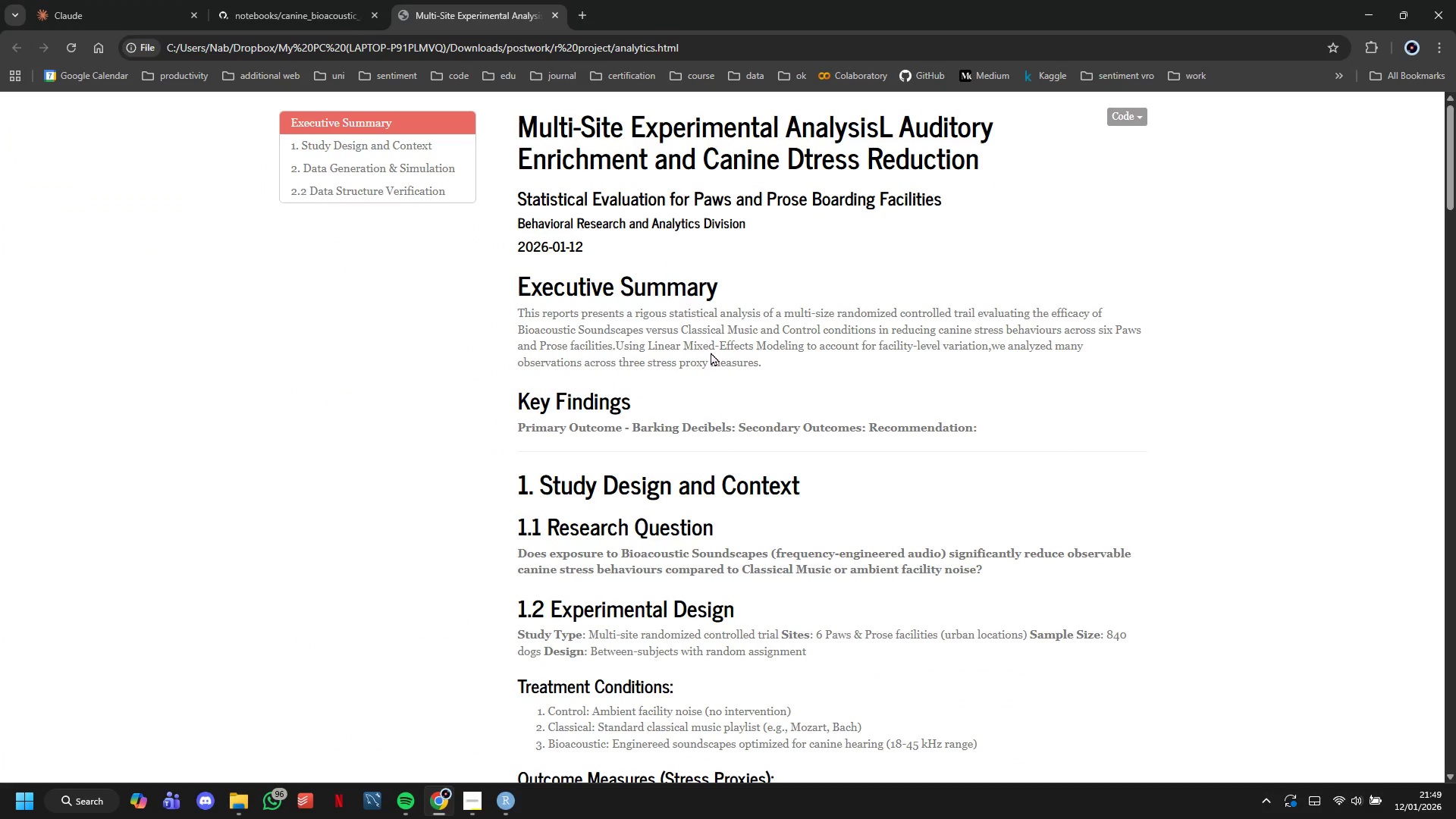 
right_click([711, 352])
 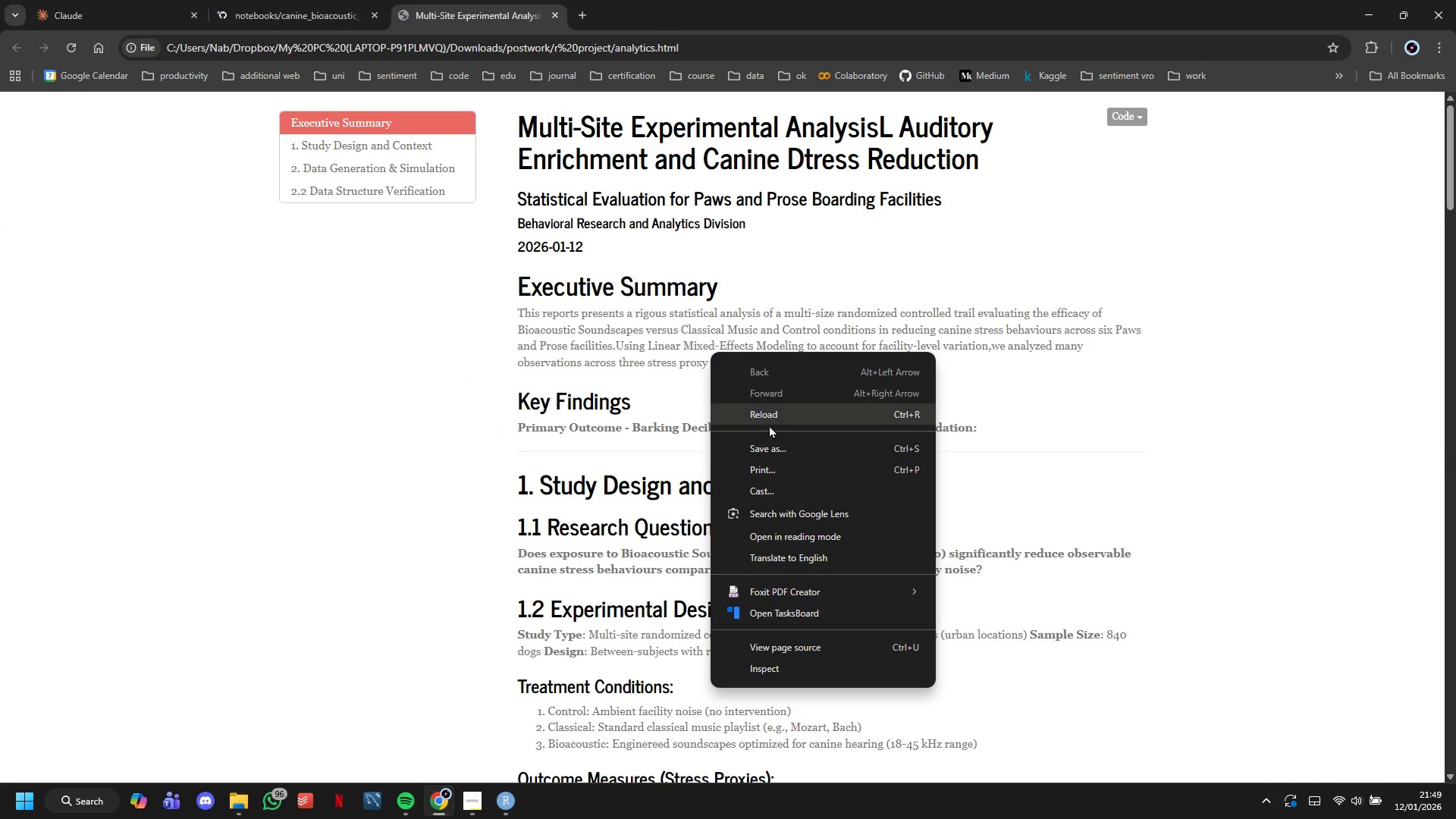 
left_click([770, 441])
 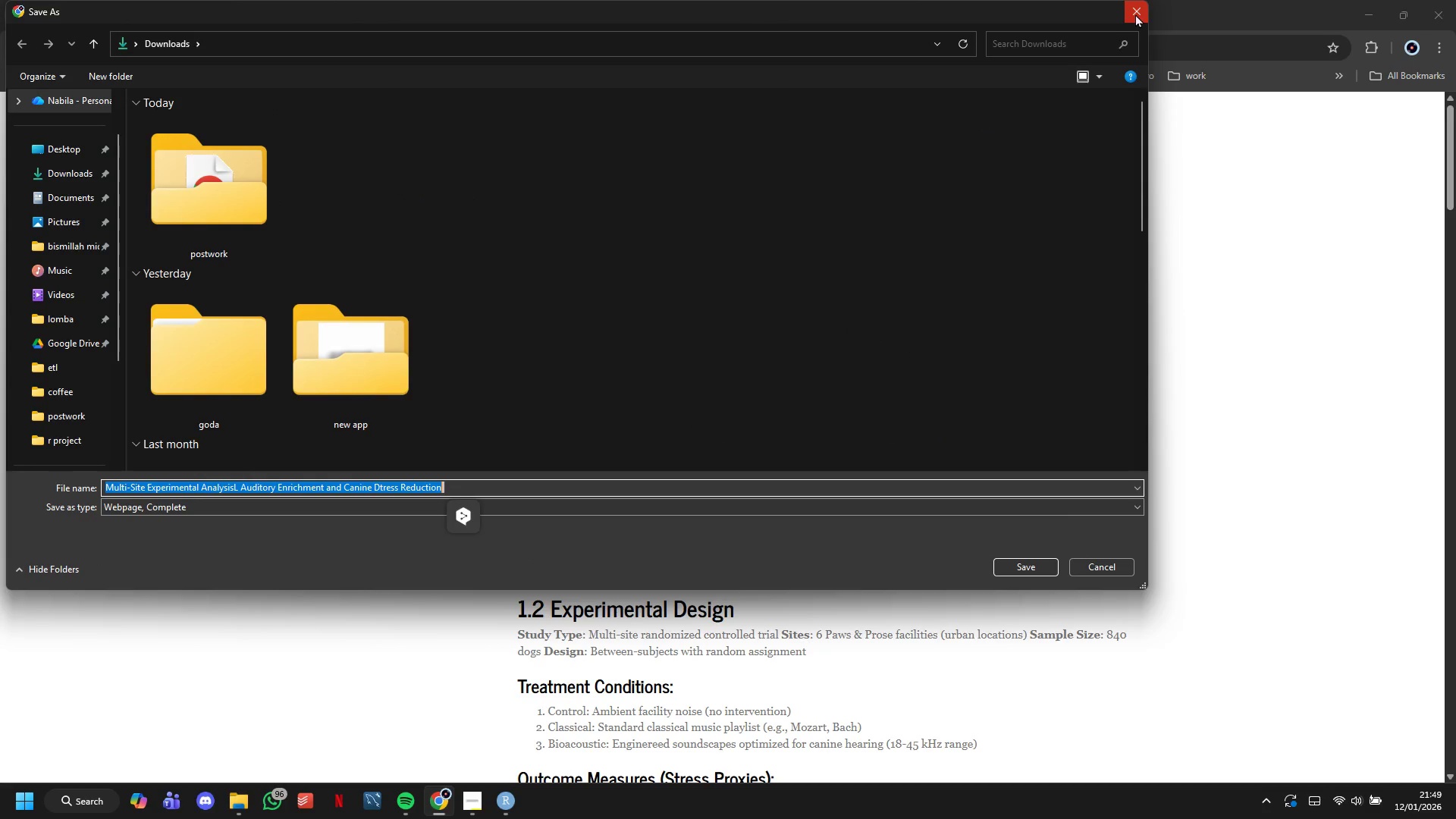 
key(Control+P)
 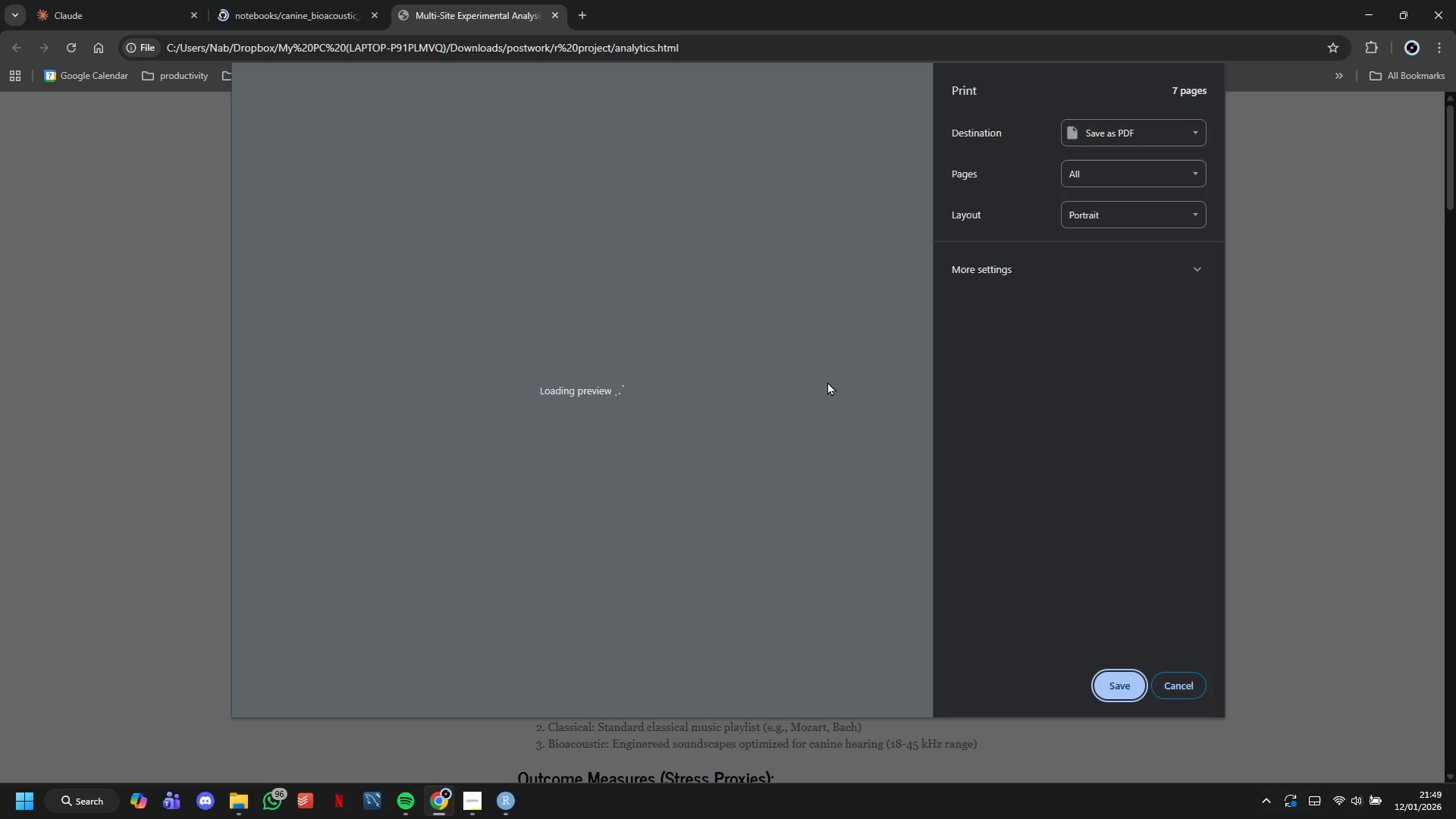 
scroll: coordinate [884, 605], scroll_direction: down, amount: 57.0
 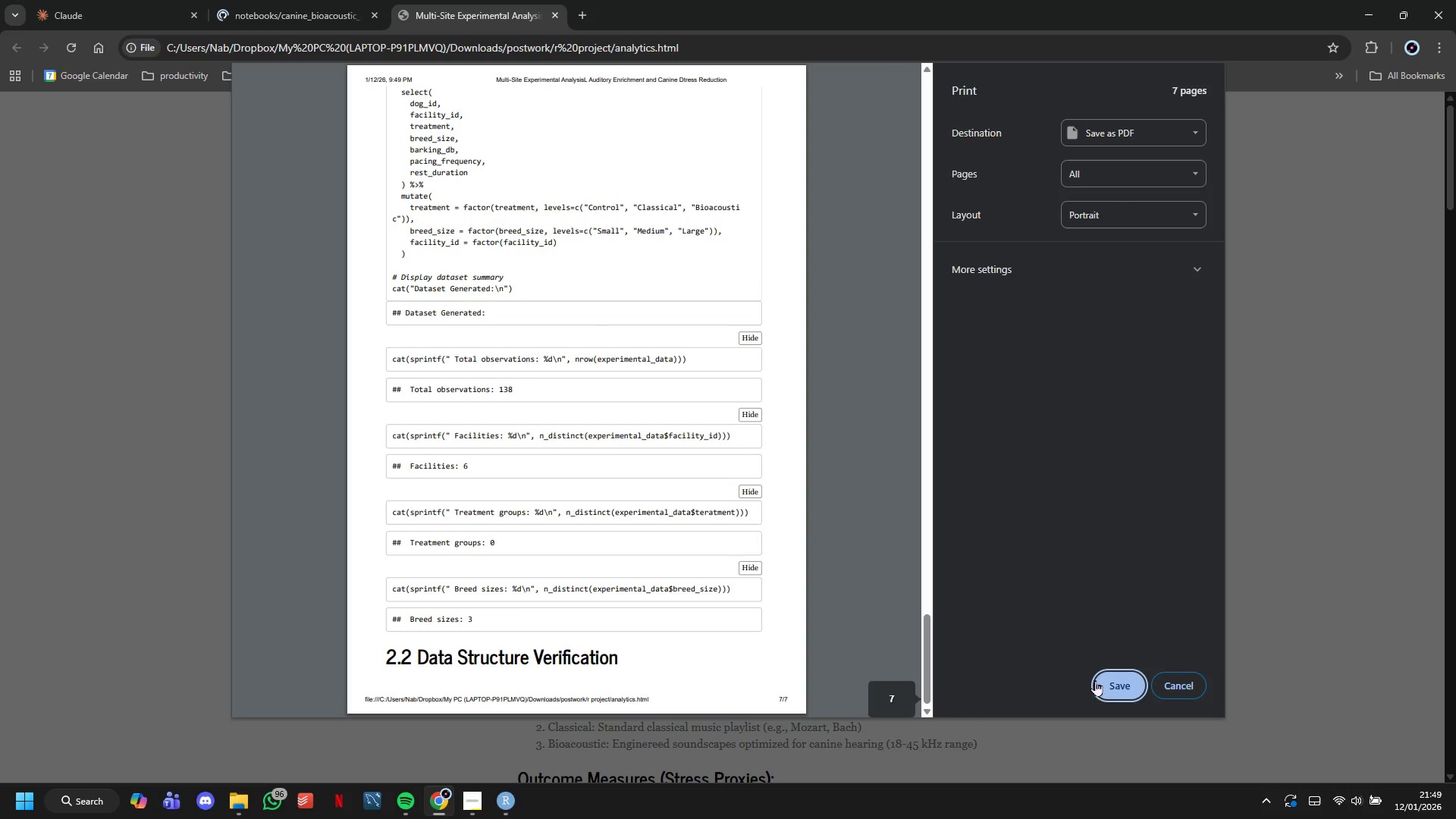 
left_click([1102, 683])
 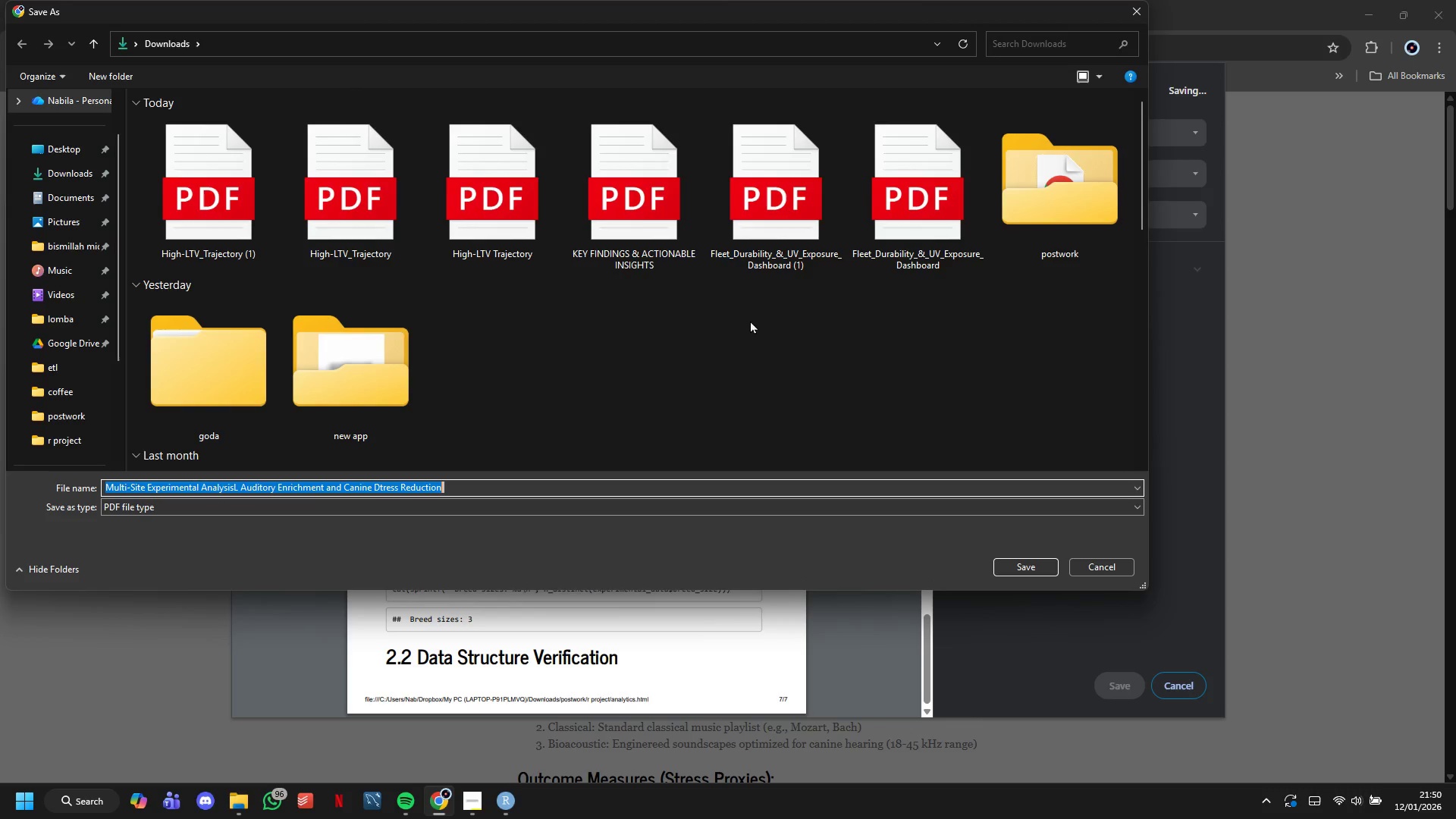 
double_click([1025, 209])
 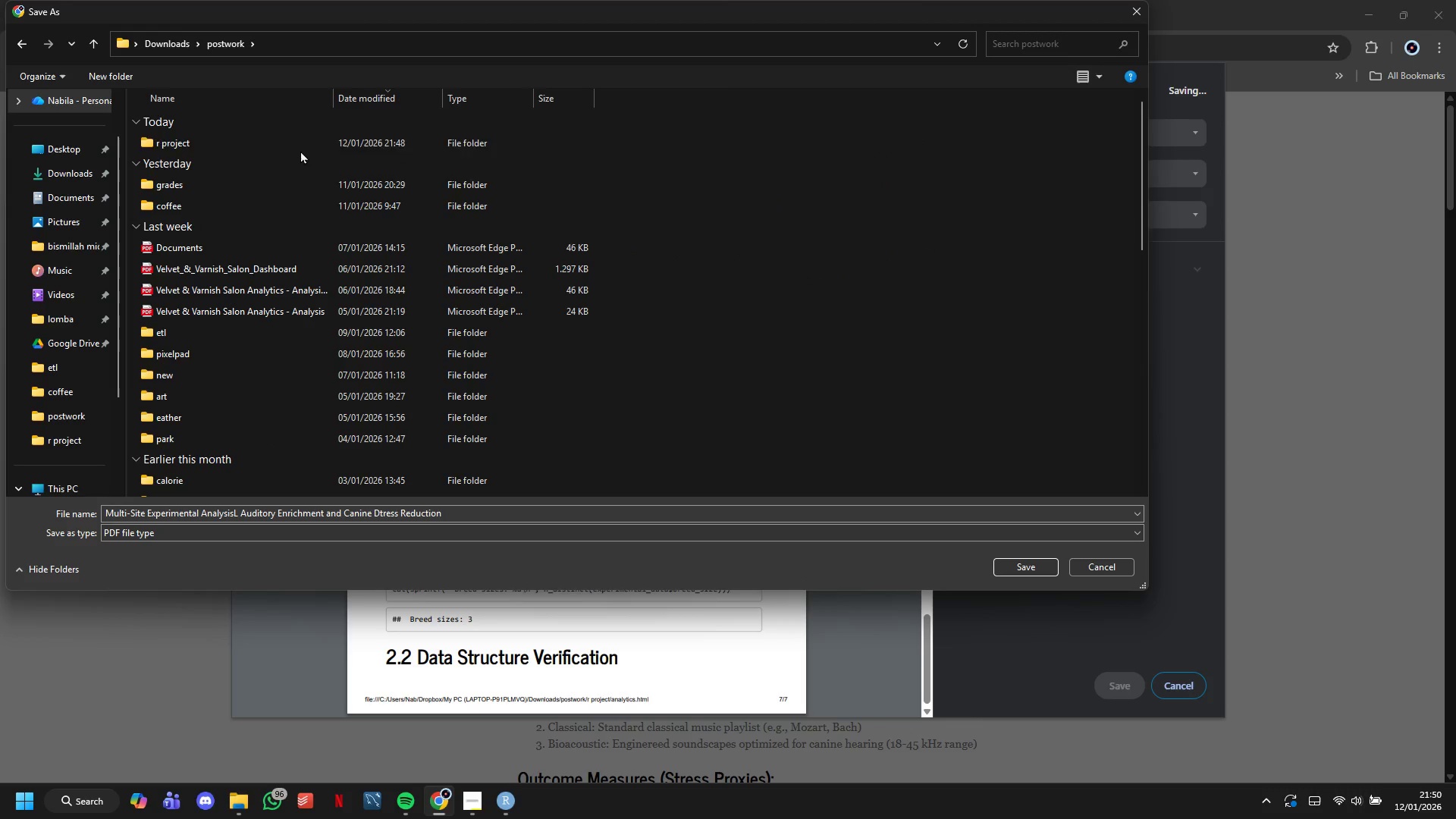 
left_click([297, 147])
 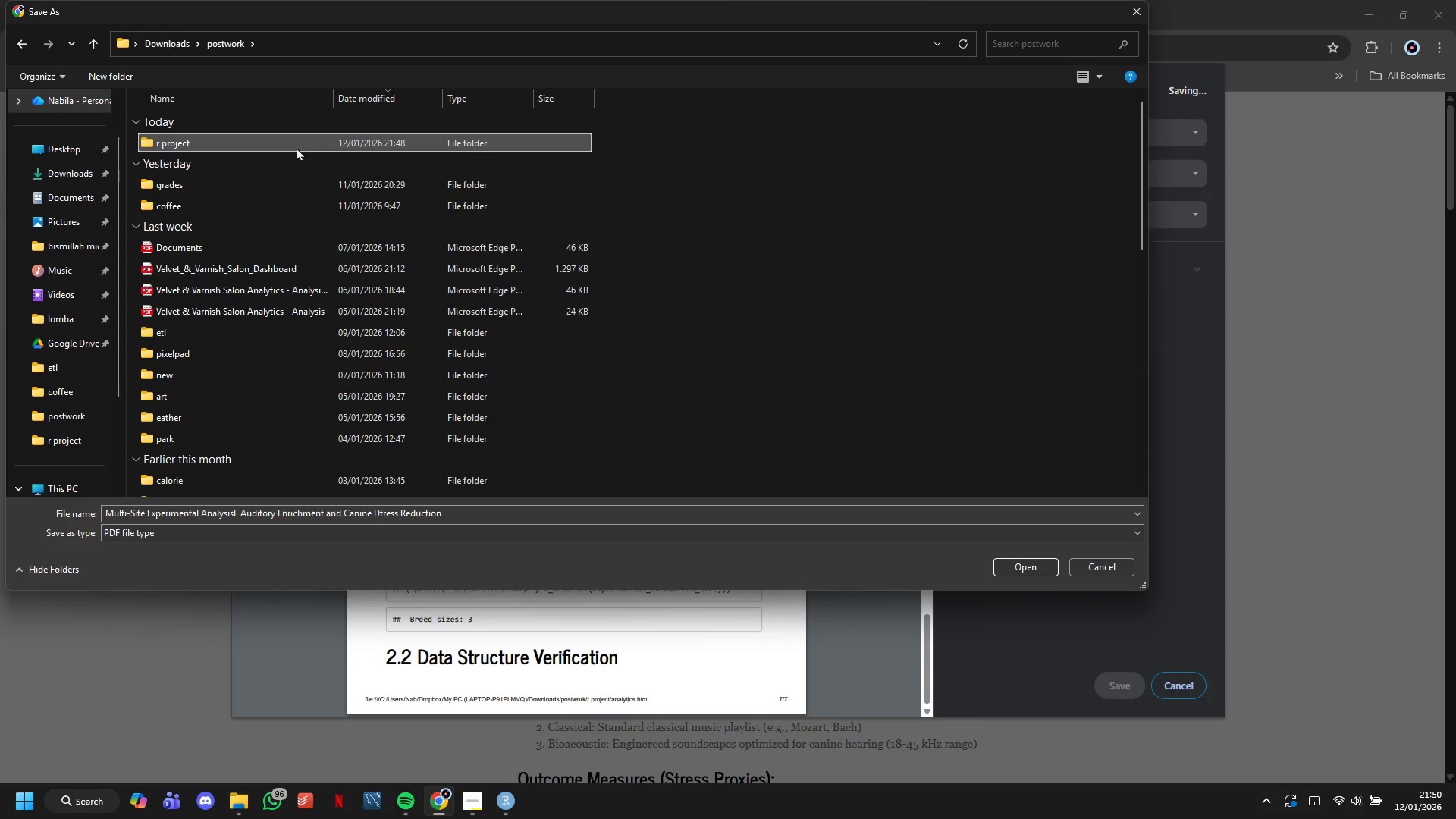 
left_click_drag(start_coordinate=[297, 147], to_coordinate=[1046, 569])
 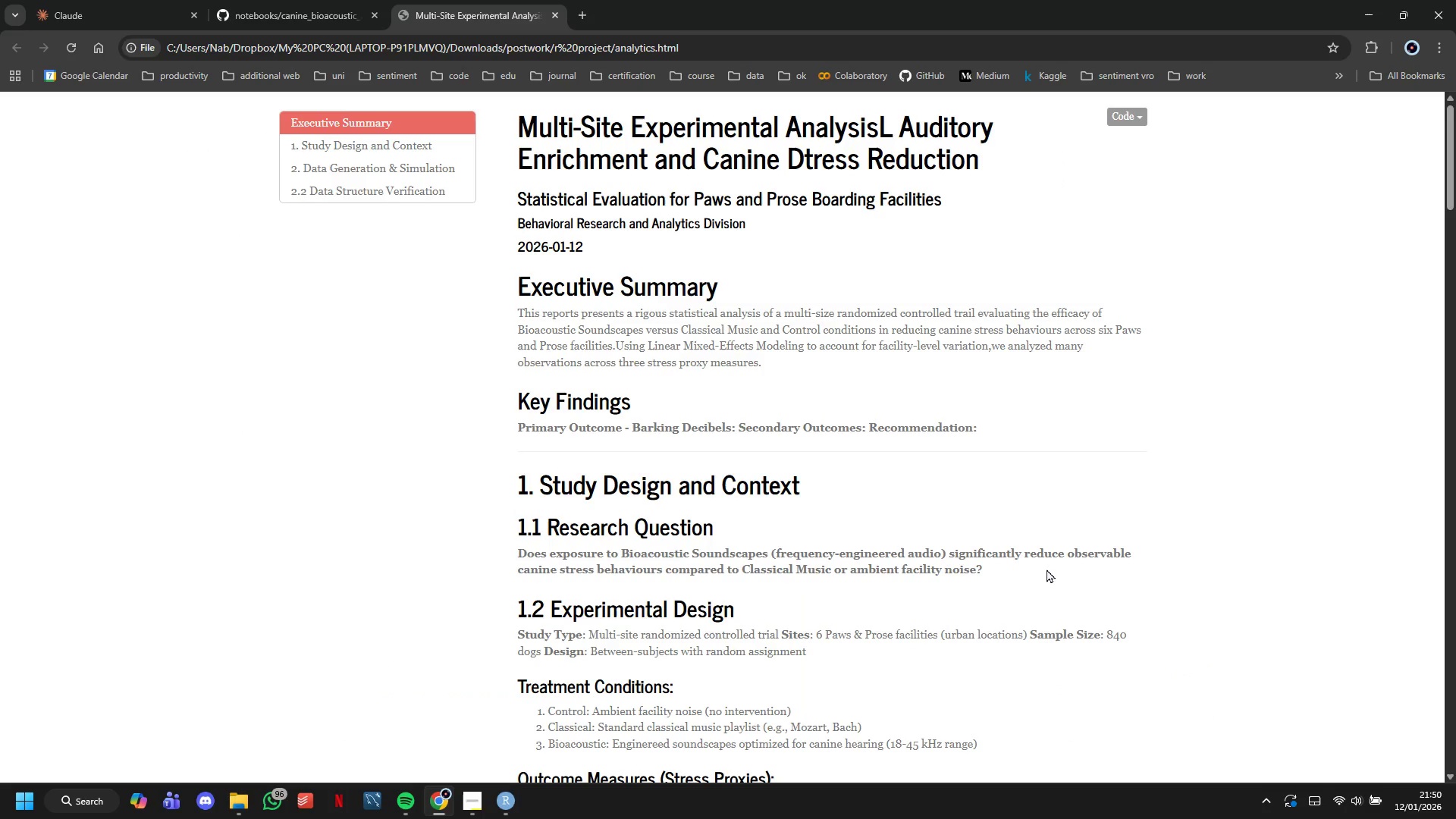 
left_click([1046, 569])